 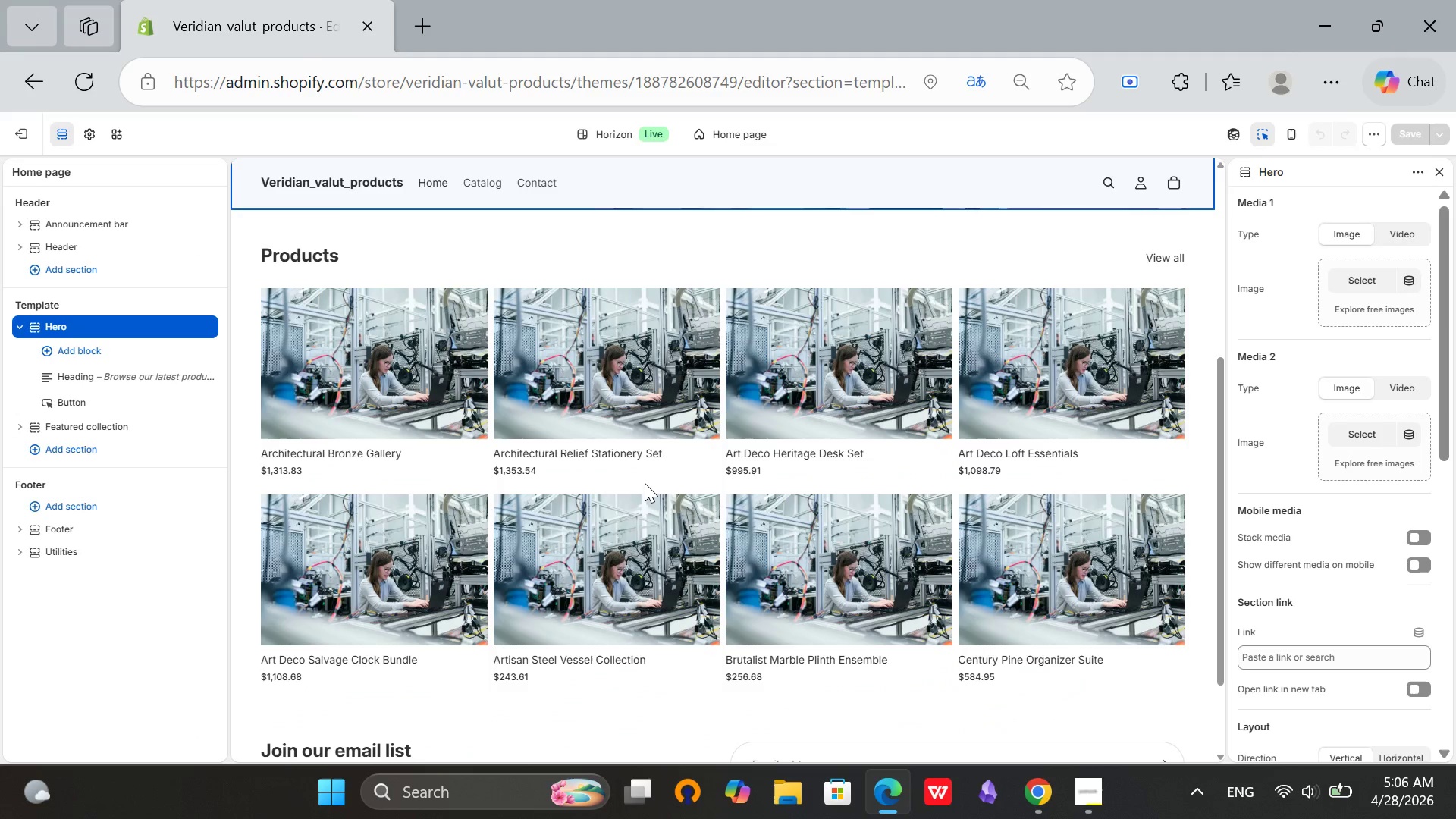 
scroll: coordinate [575, 404], scroll_direction: up, amount: 9.0
 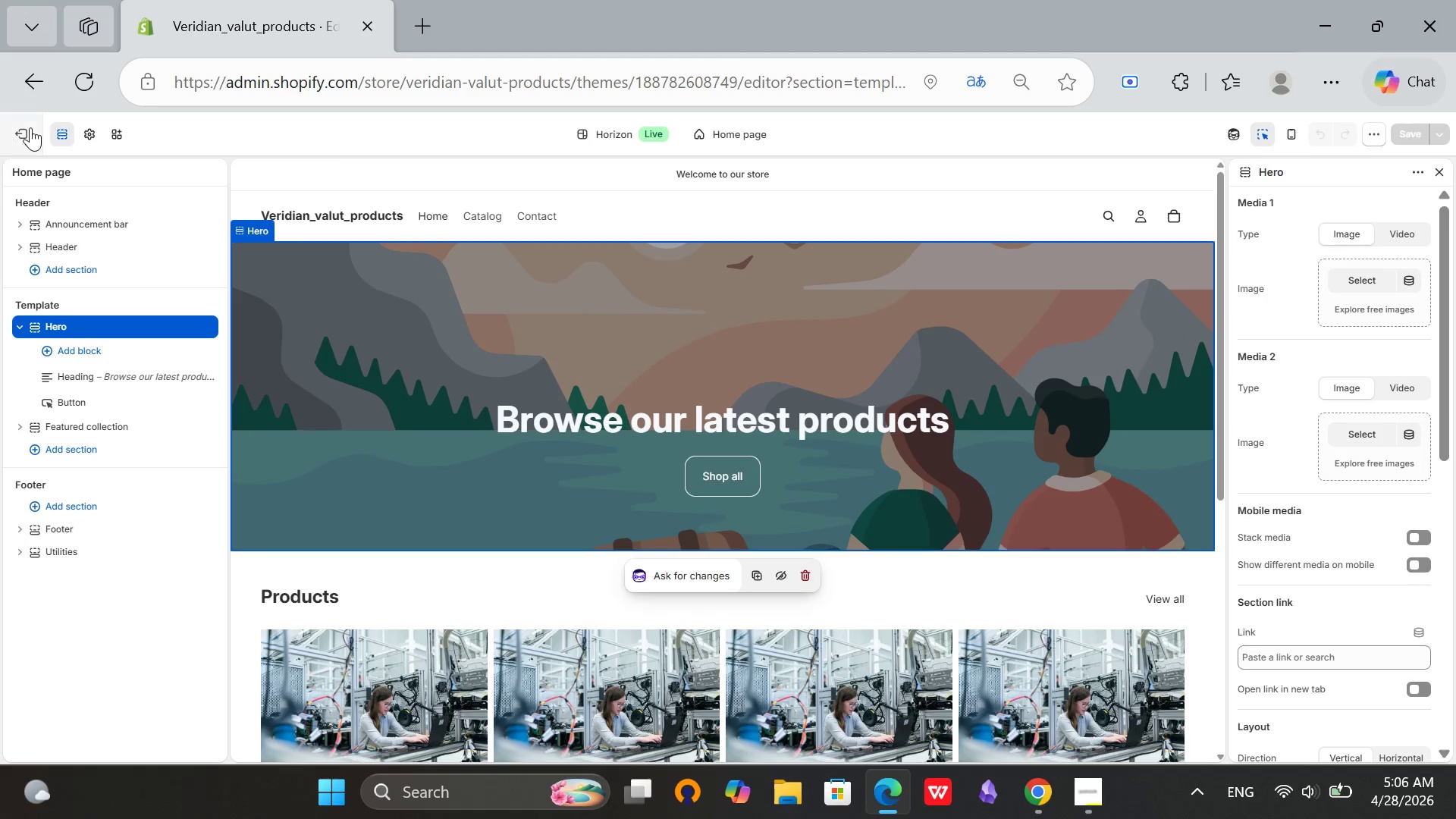 
left_click([18, 140])
 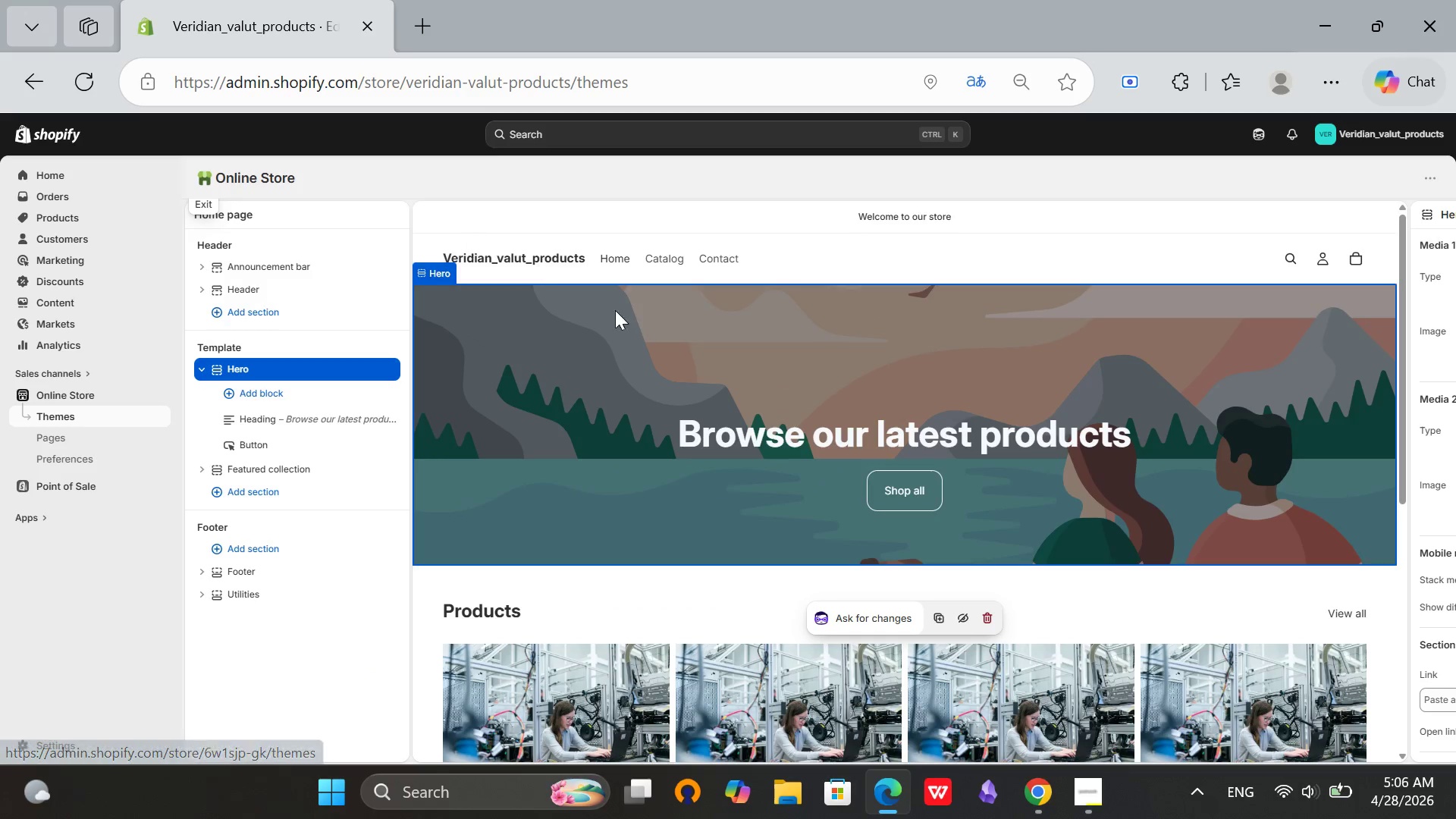 
scroll: coordinate [790, 411], scroll_direction: down, amount: 2.0
 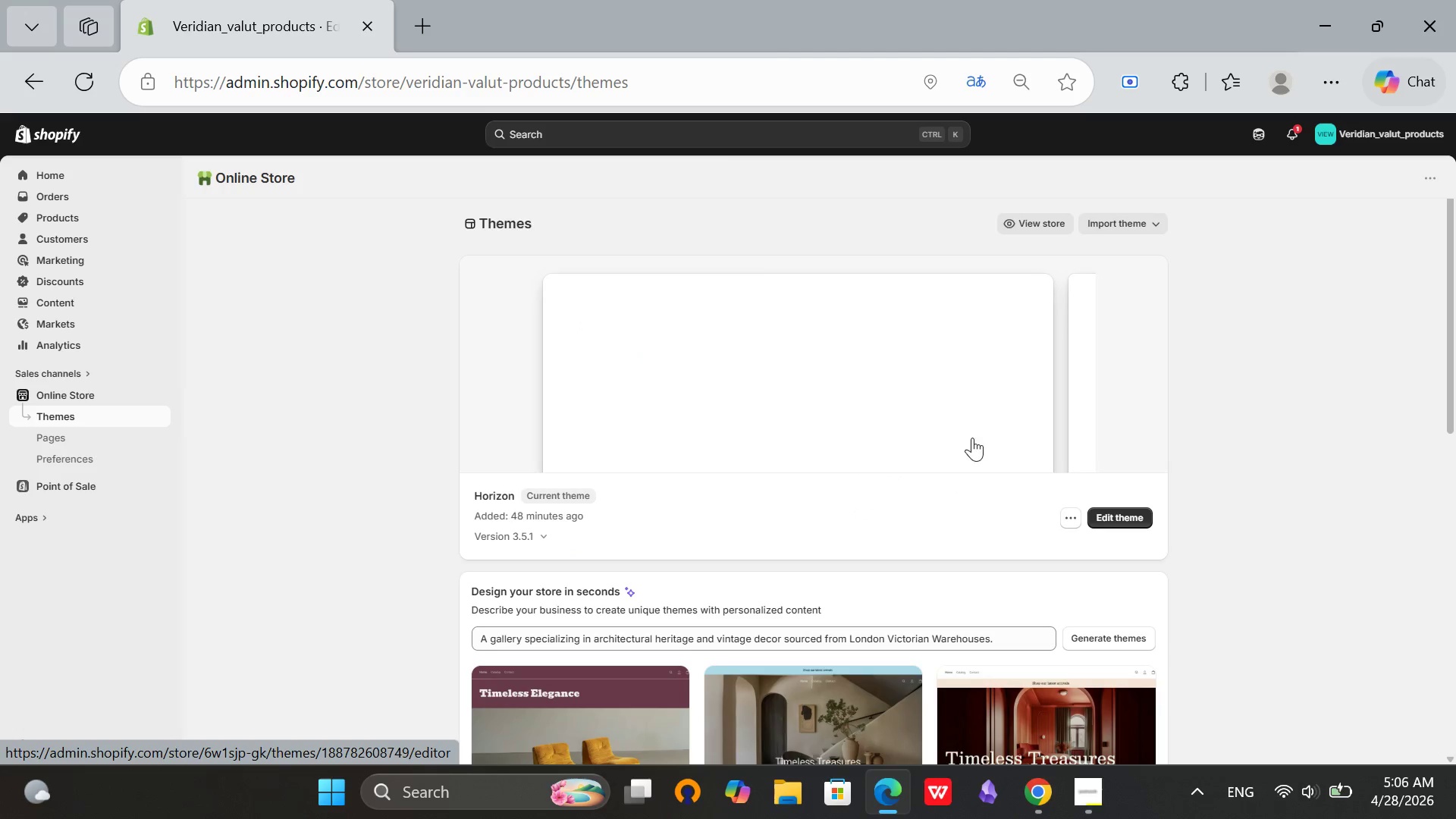 
right_click([1213, 435])
 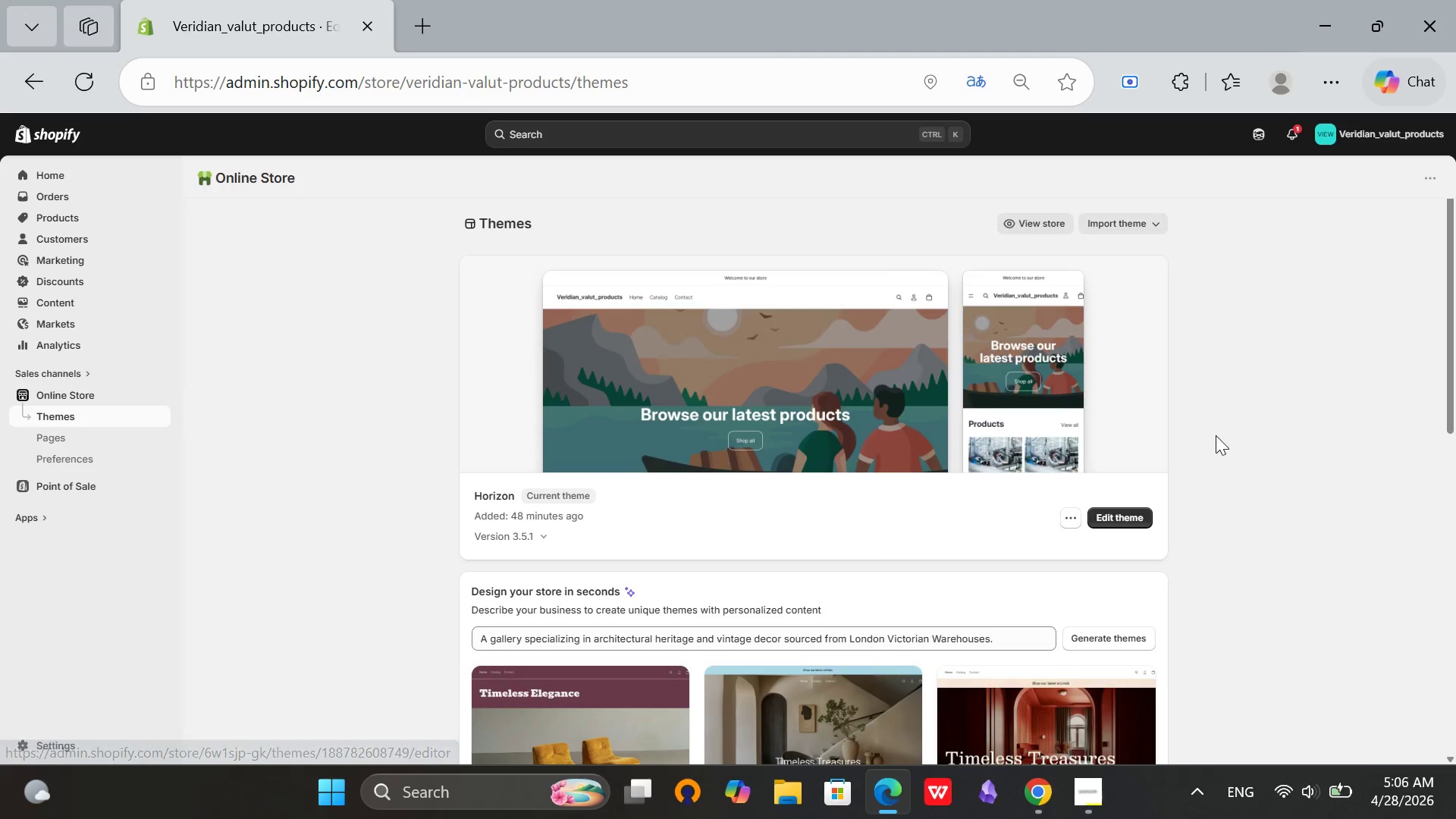 
left_click([1216, 435])
 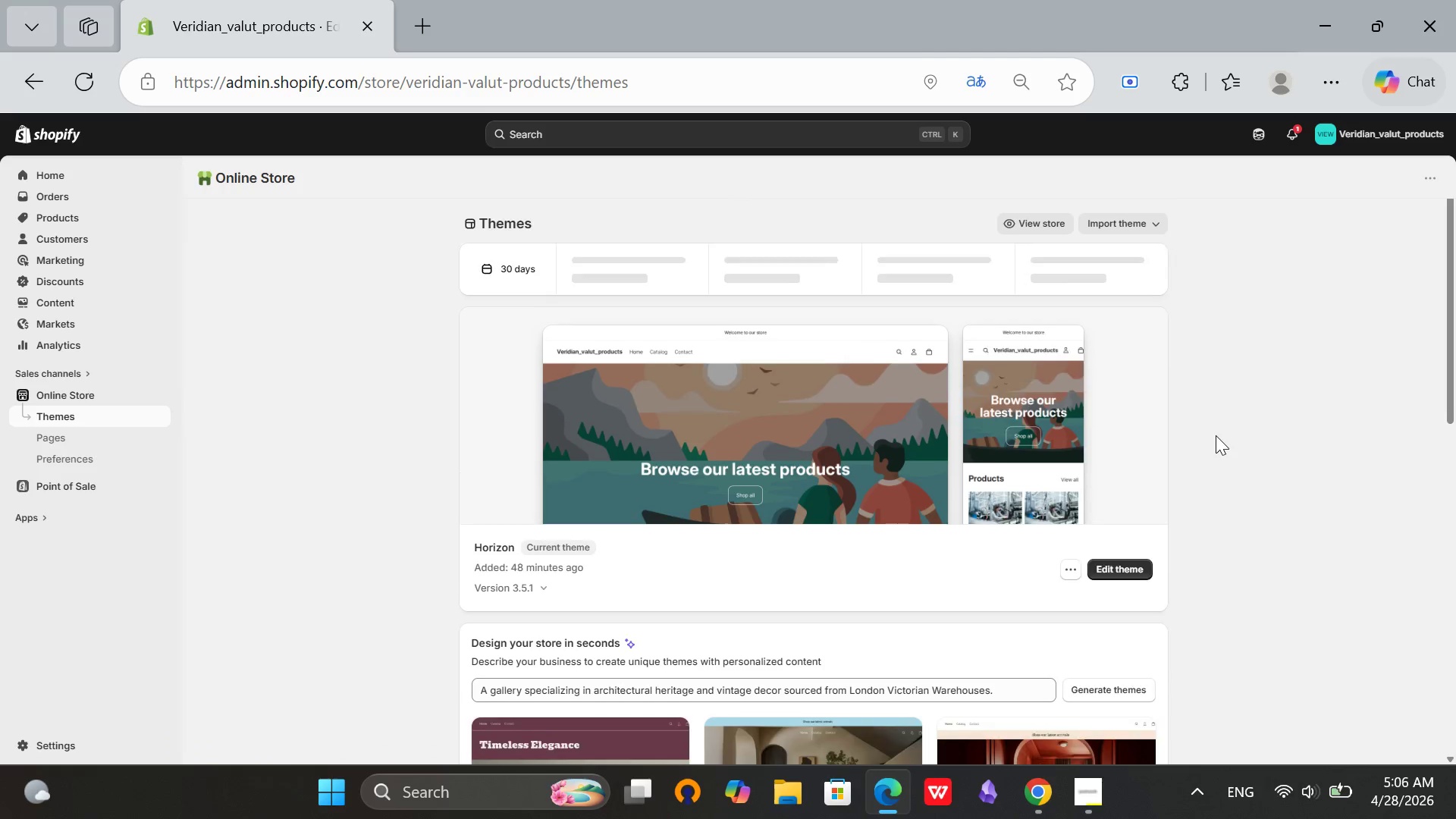 
scroll: coordinate [1216, 435], scroll_direction: none, amount: 0.0
 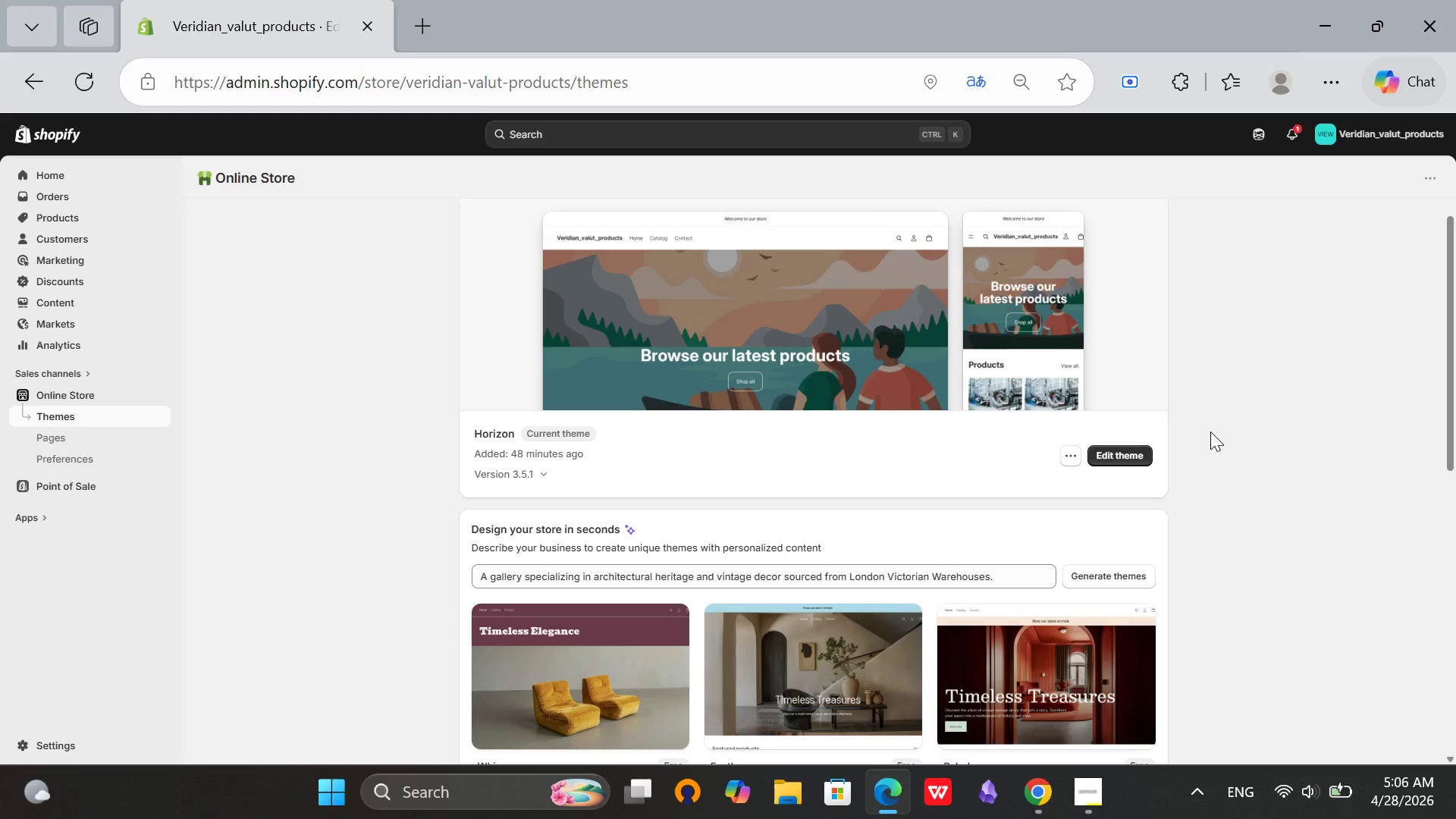 
wait(8.44)
 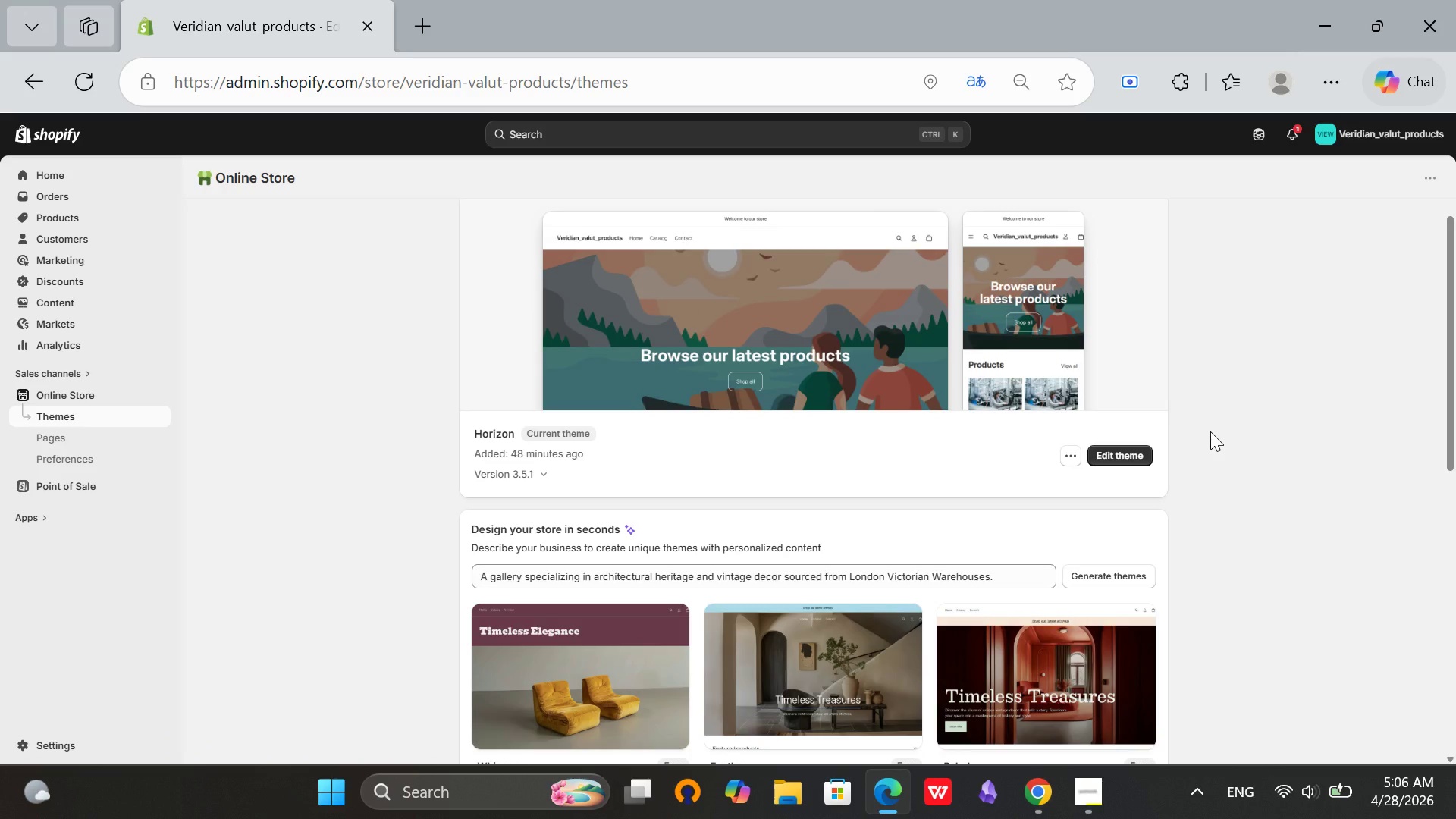 
left_click([585, 132])
 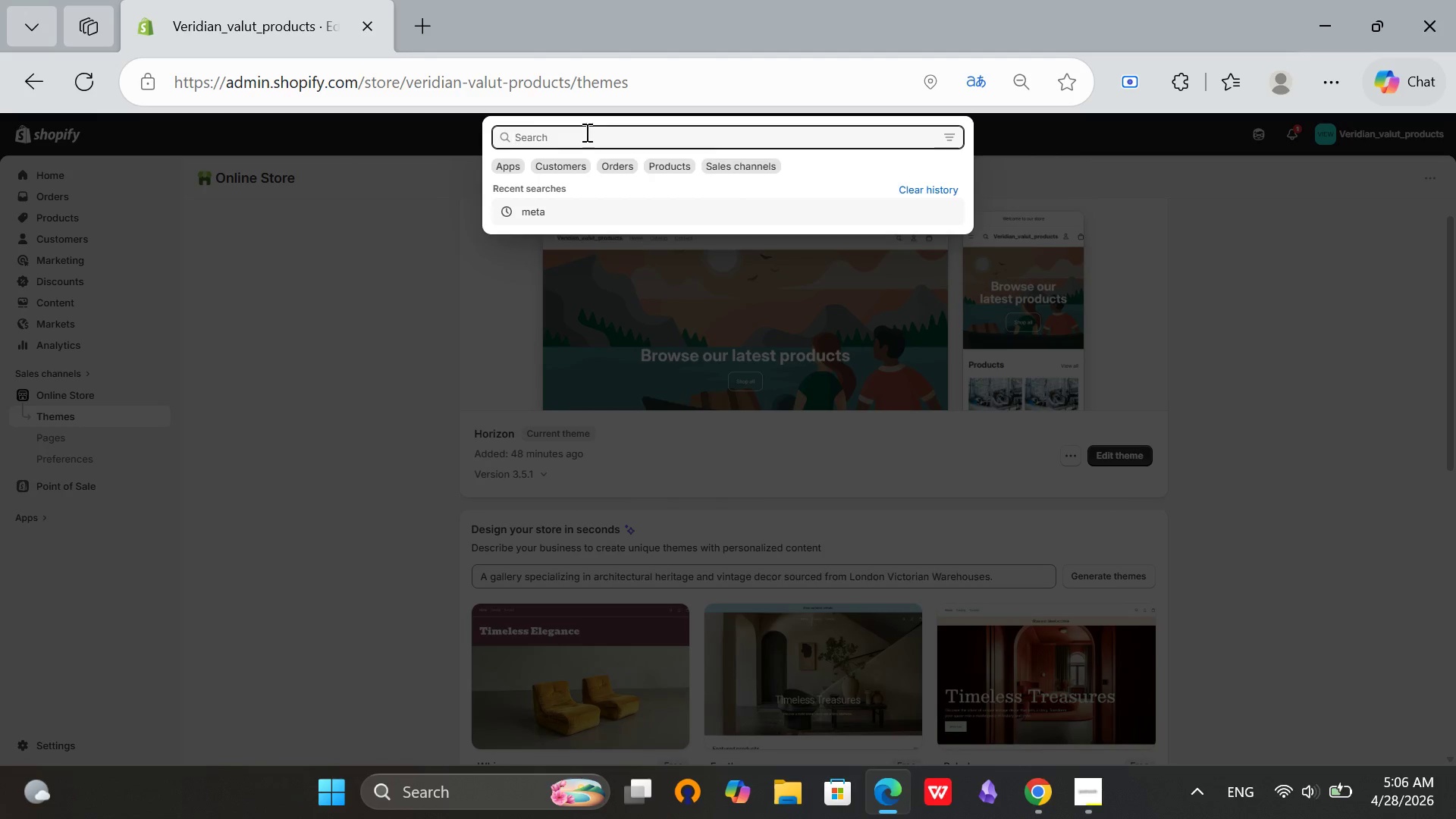 
type(navi)
 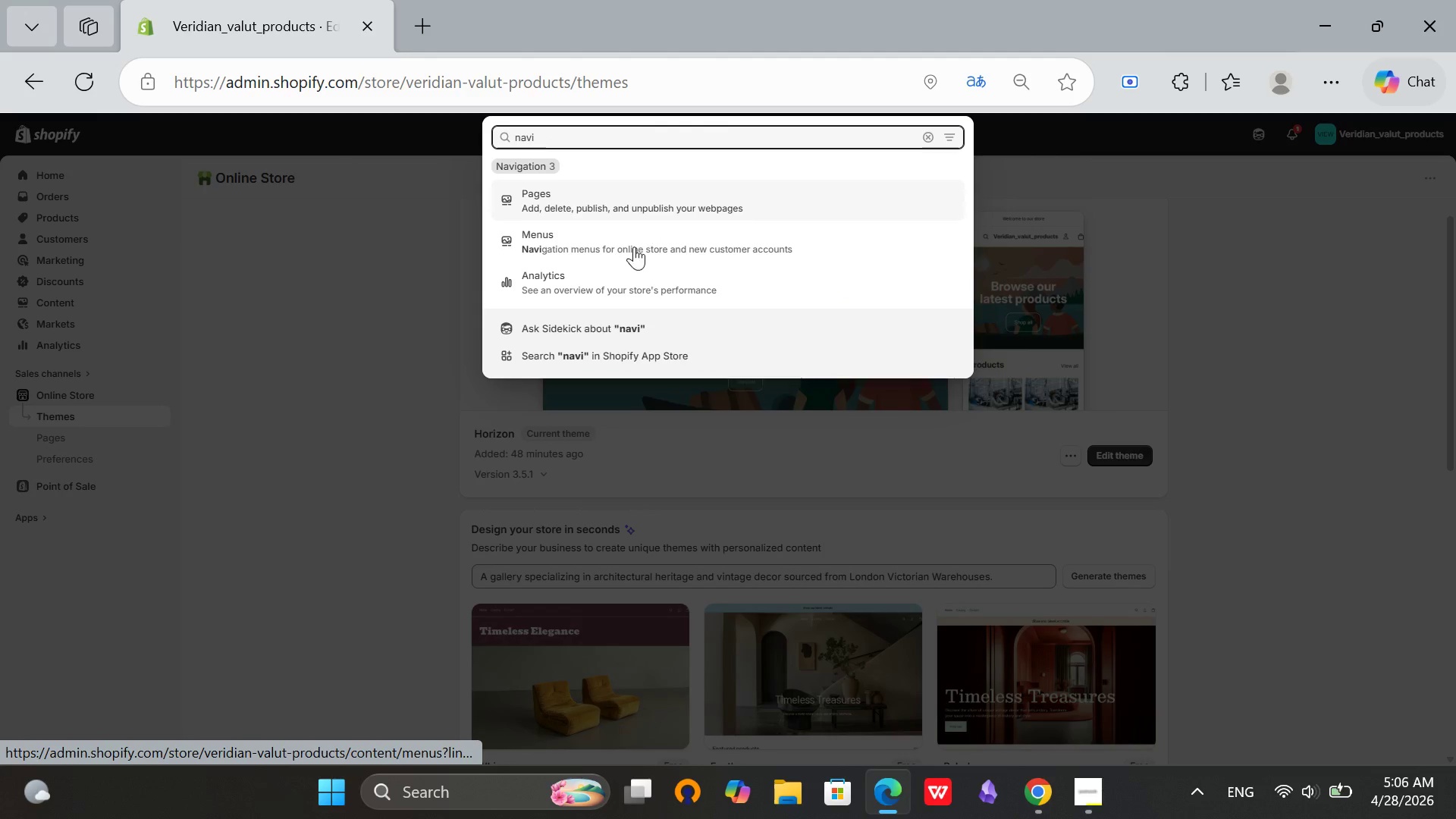 
left_click([629, 243])
 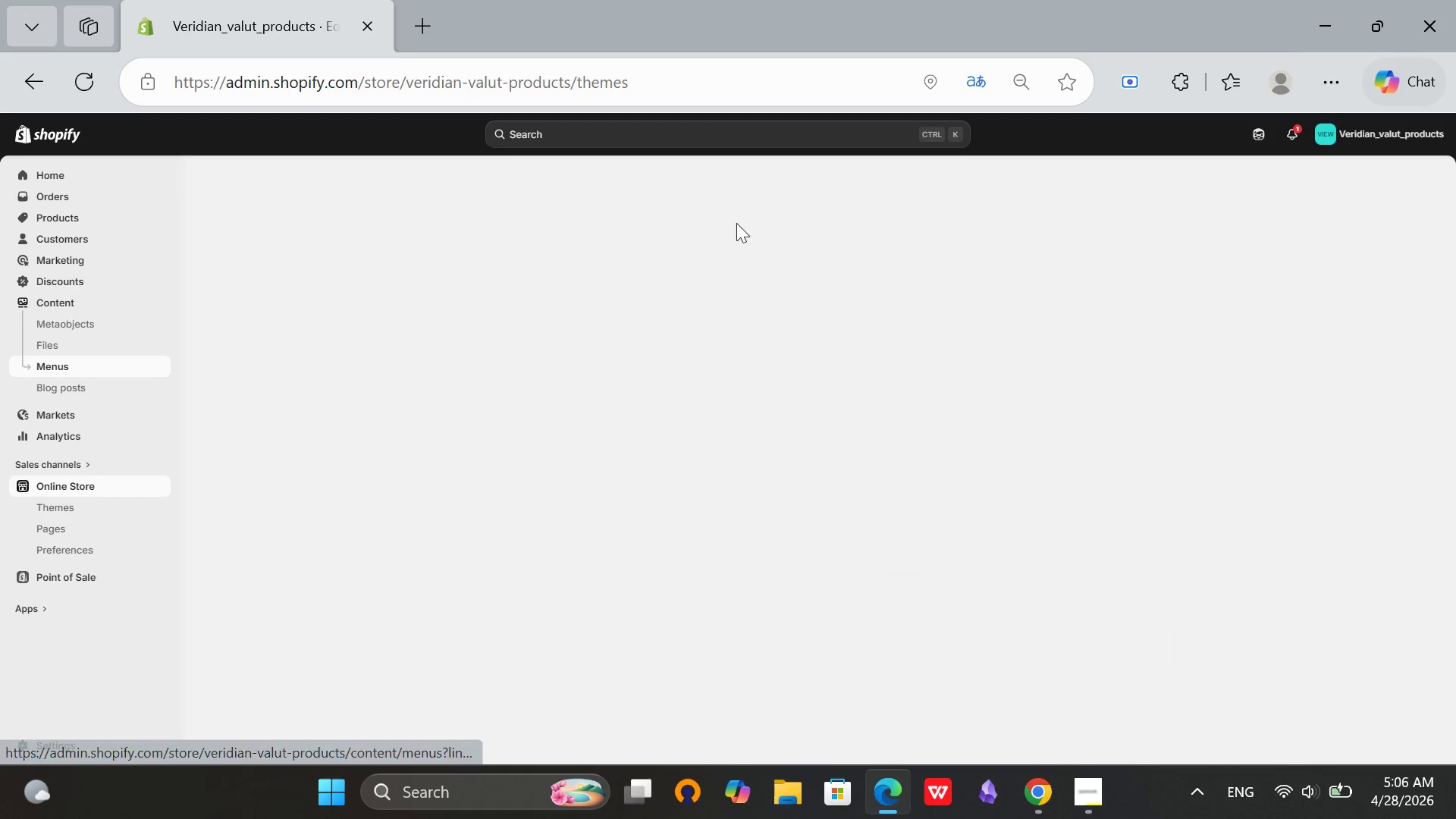 
mouse_move([758, 233])
 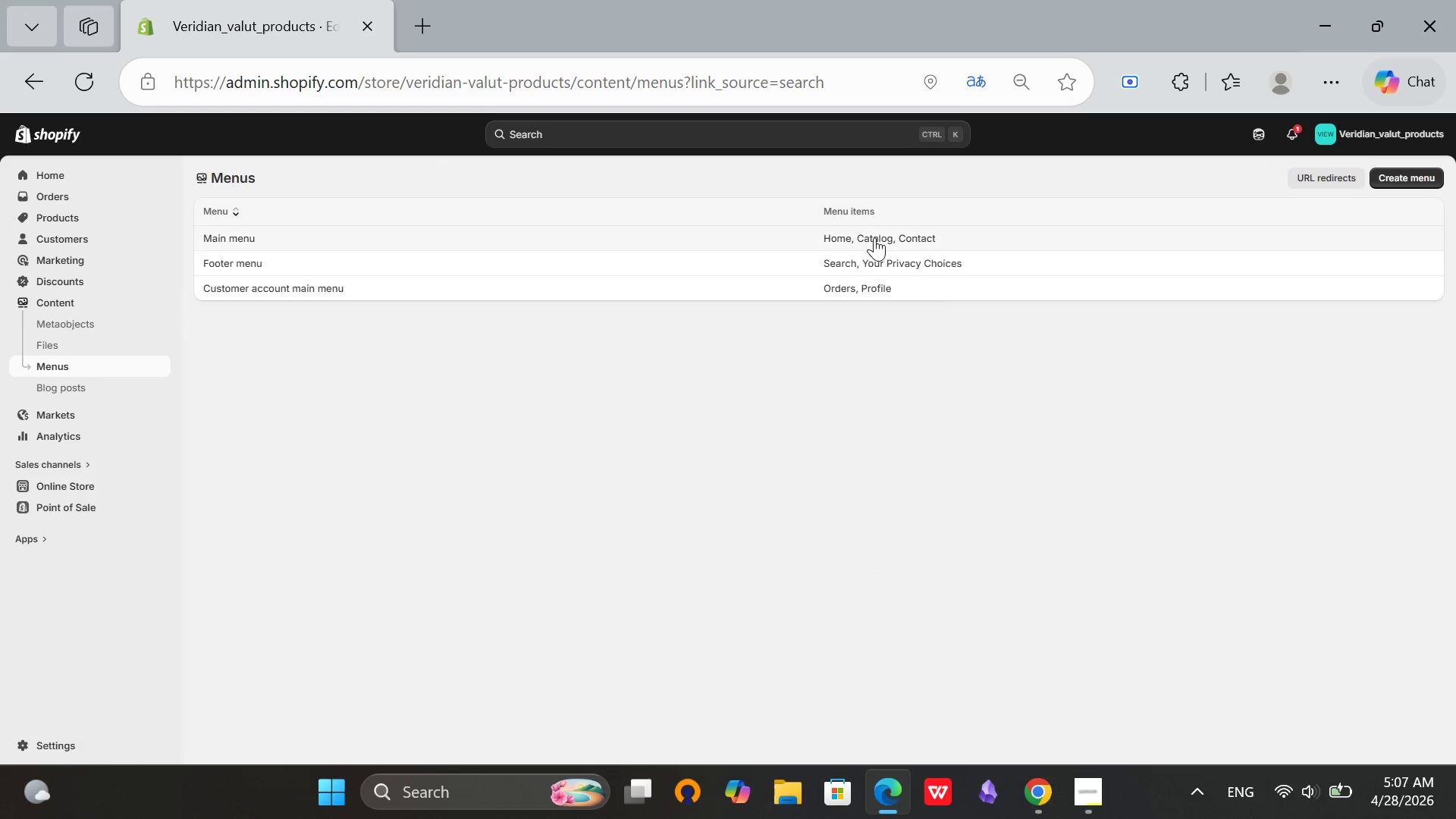 
left_click([875, 235])
 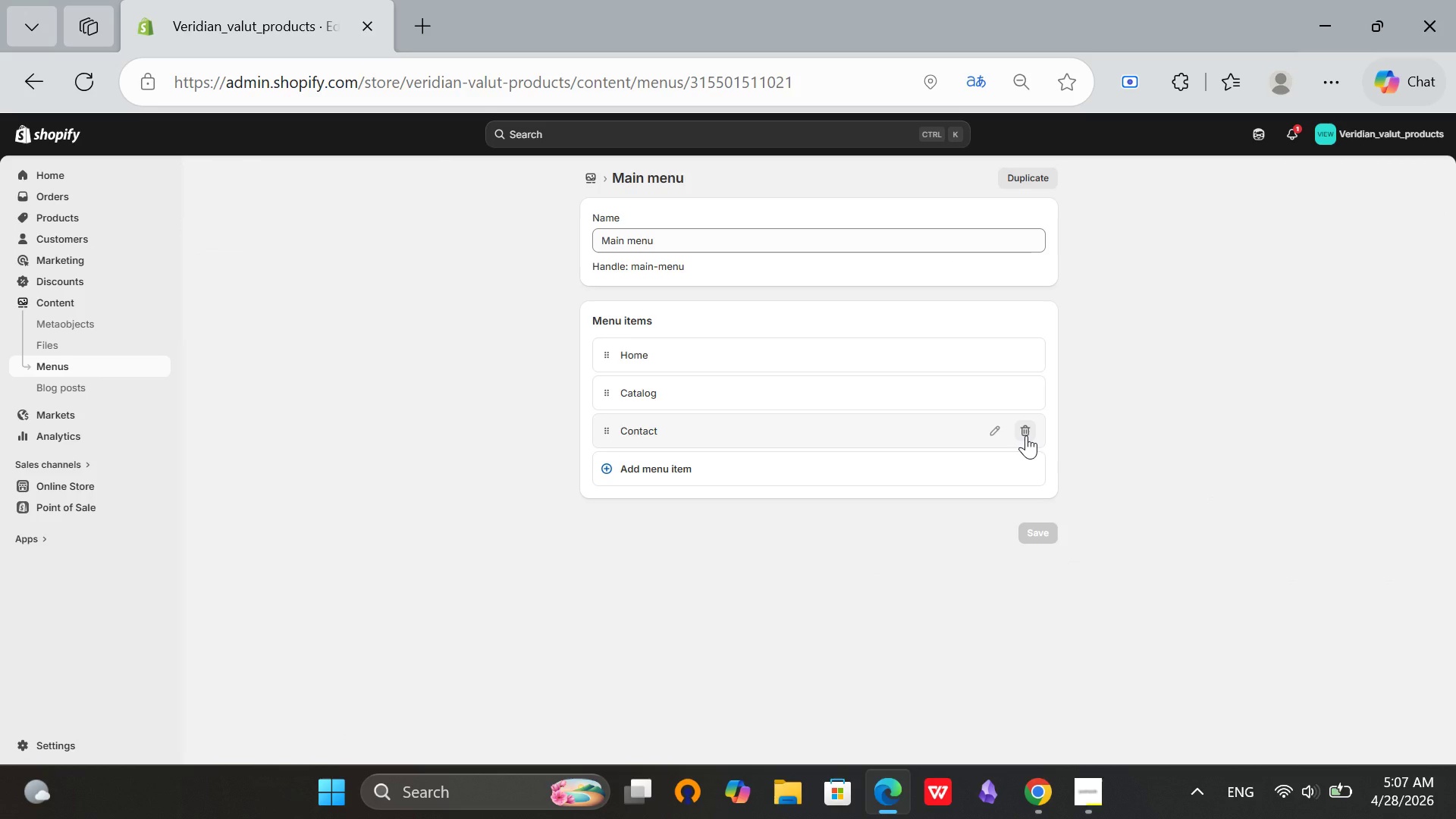 
left_click([815, 467])
 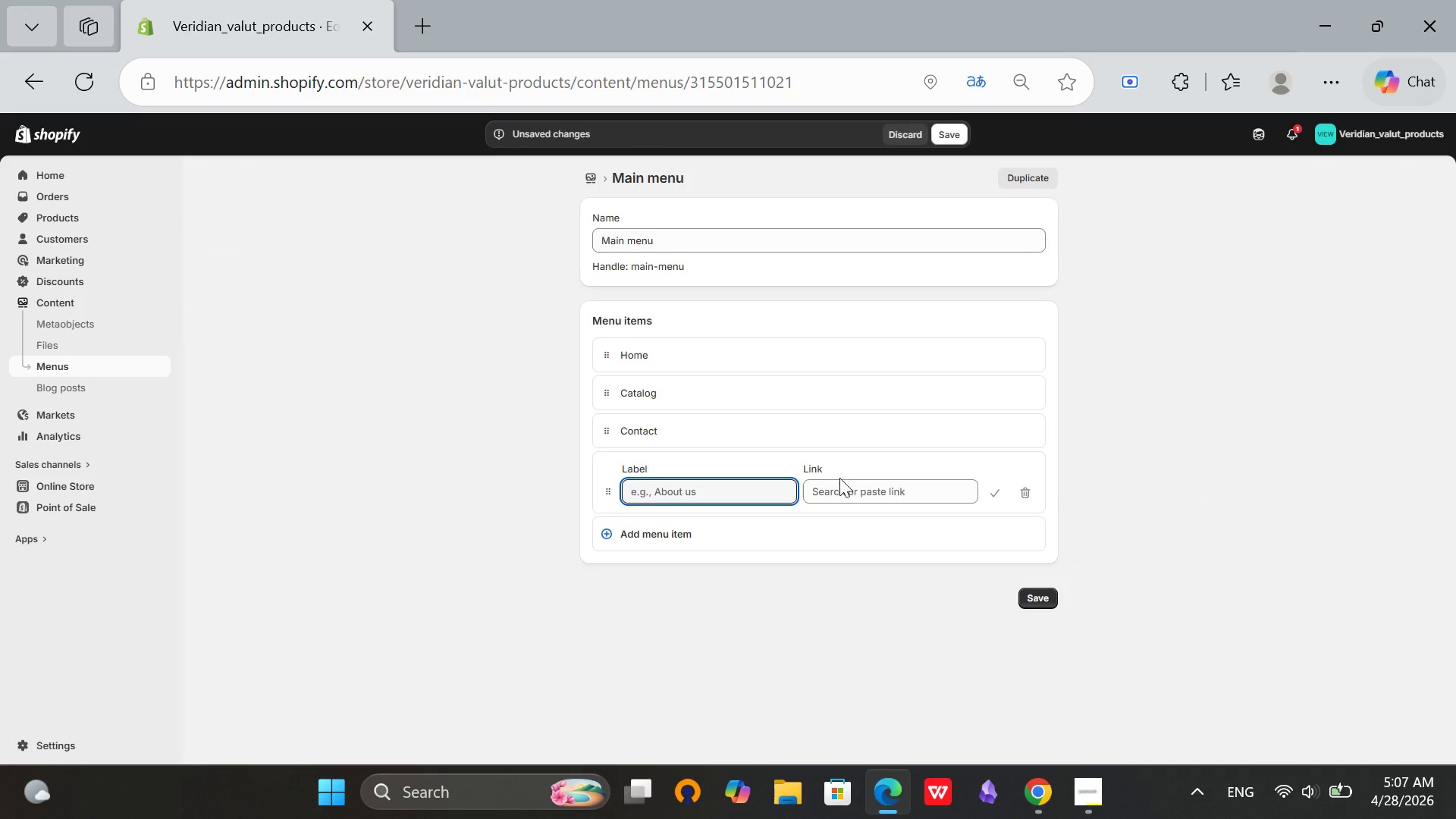 
left_click([841, 479])
 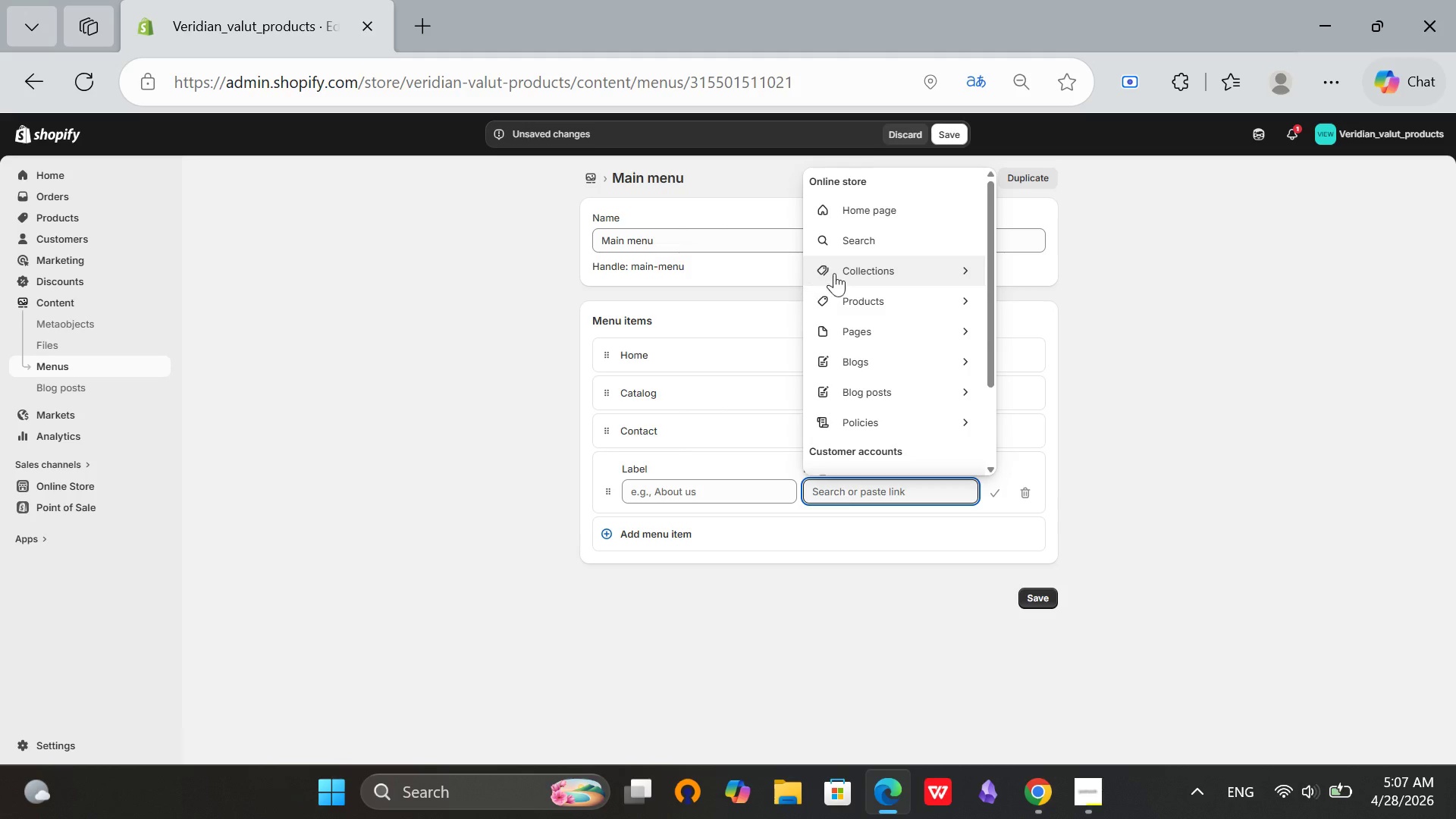 
left_click([839, 273])
 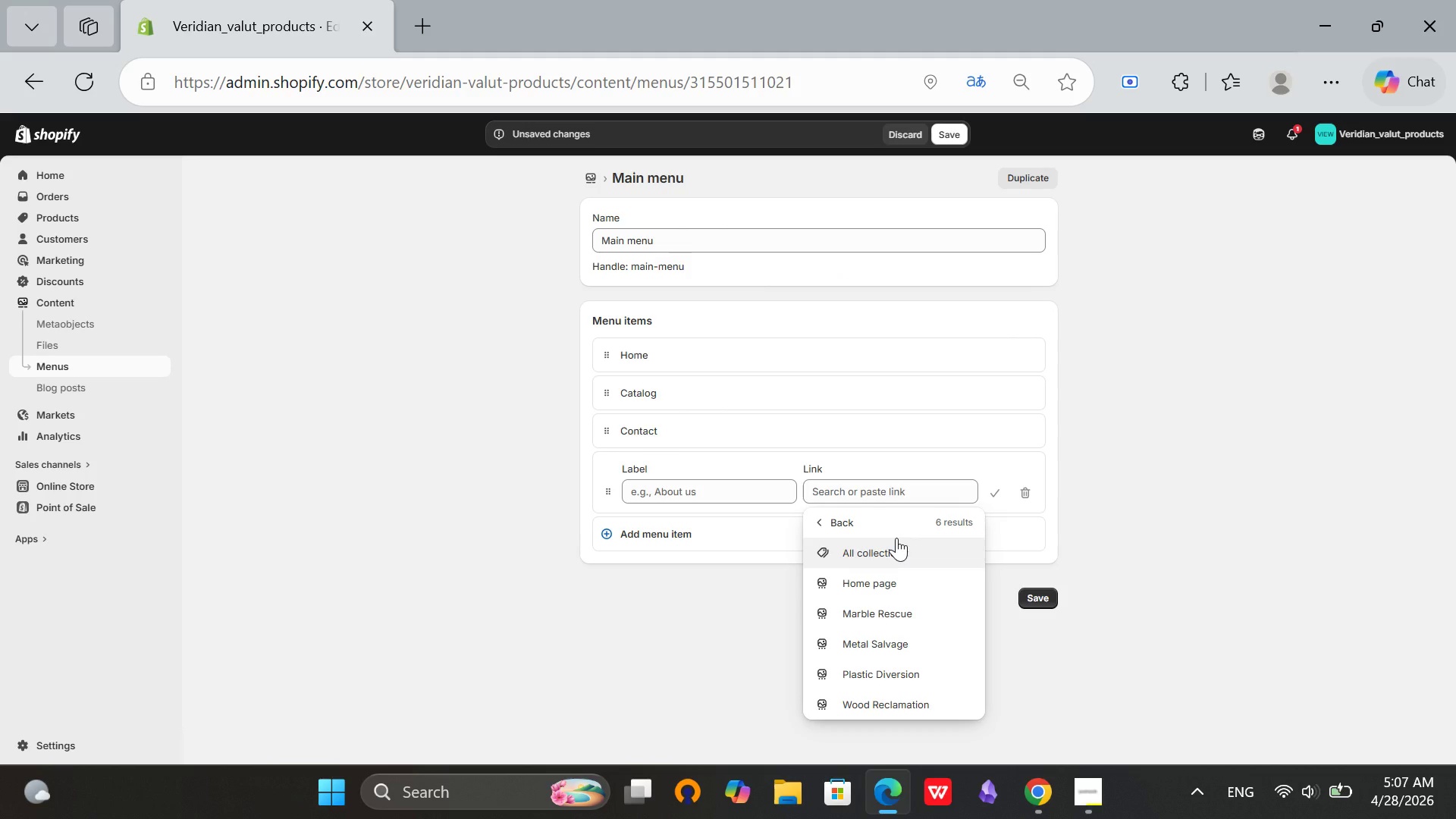 
wait(6.17)
 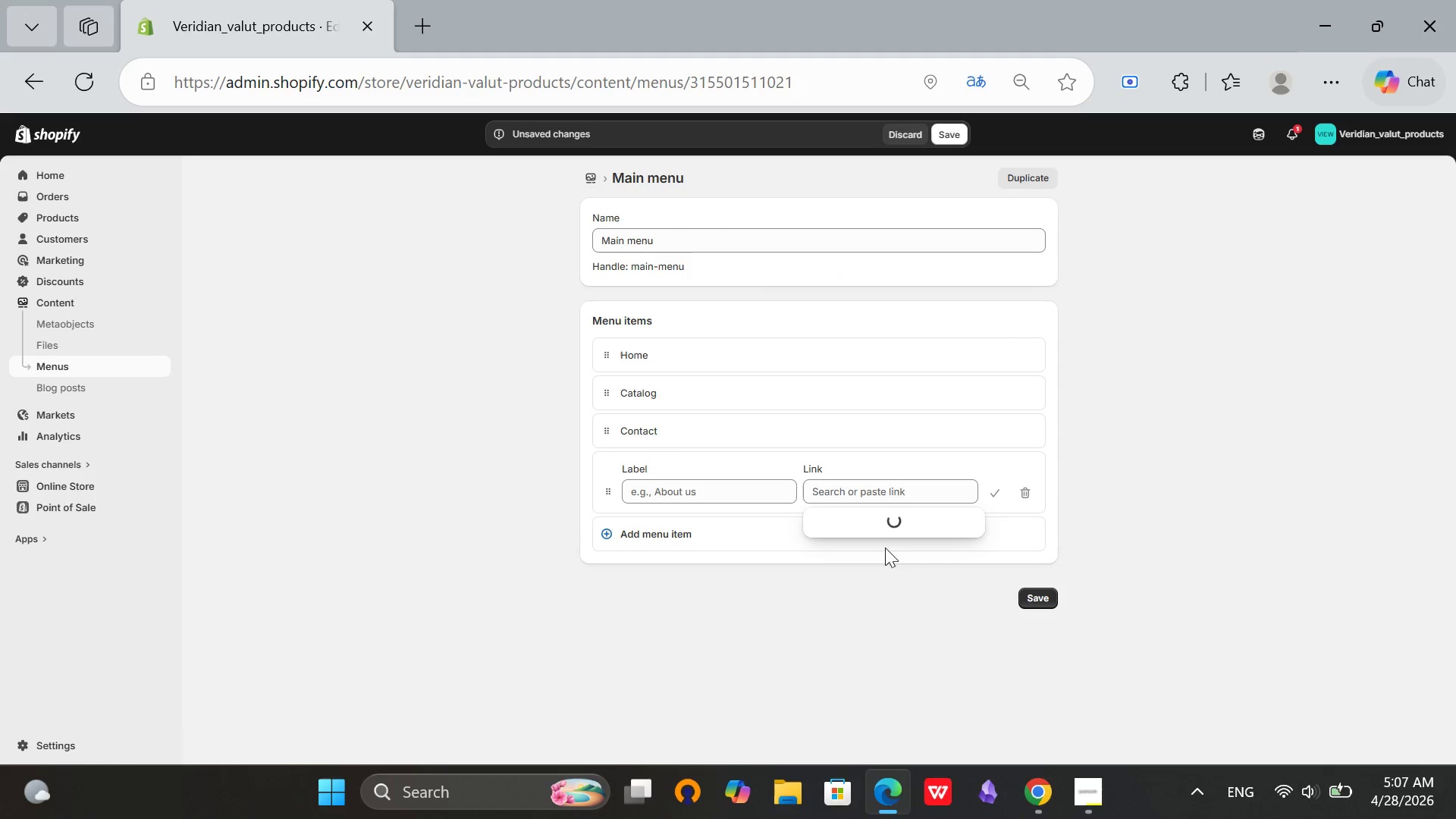 
left_click([879, 615])
 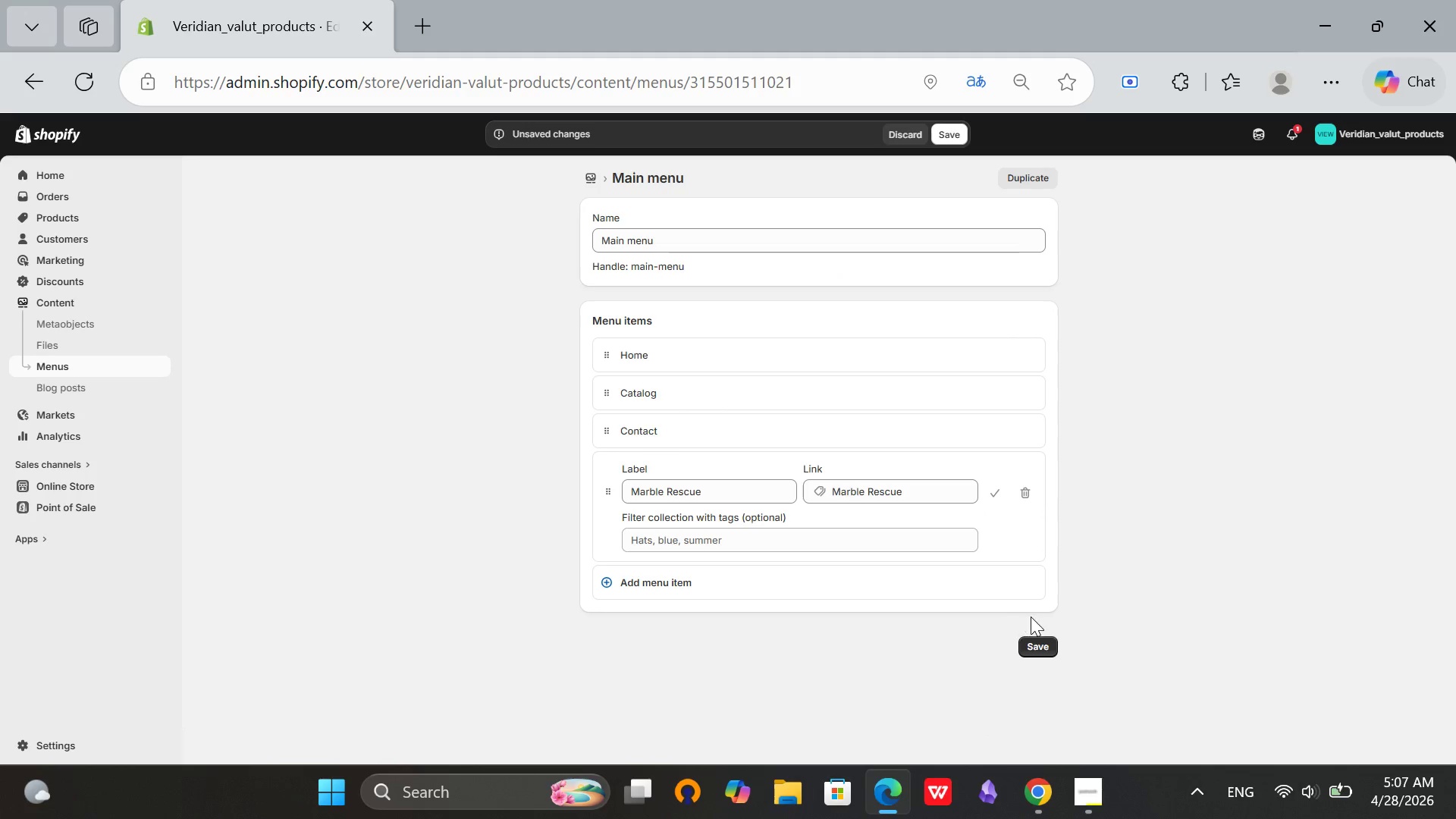 
left_click([1042, 642])
 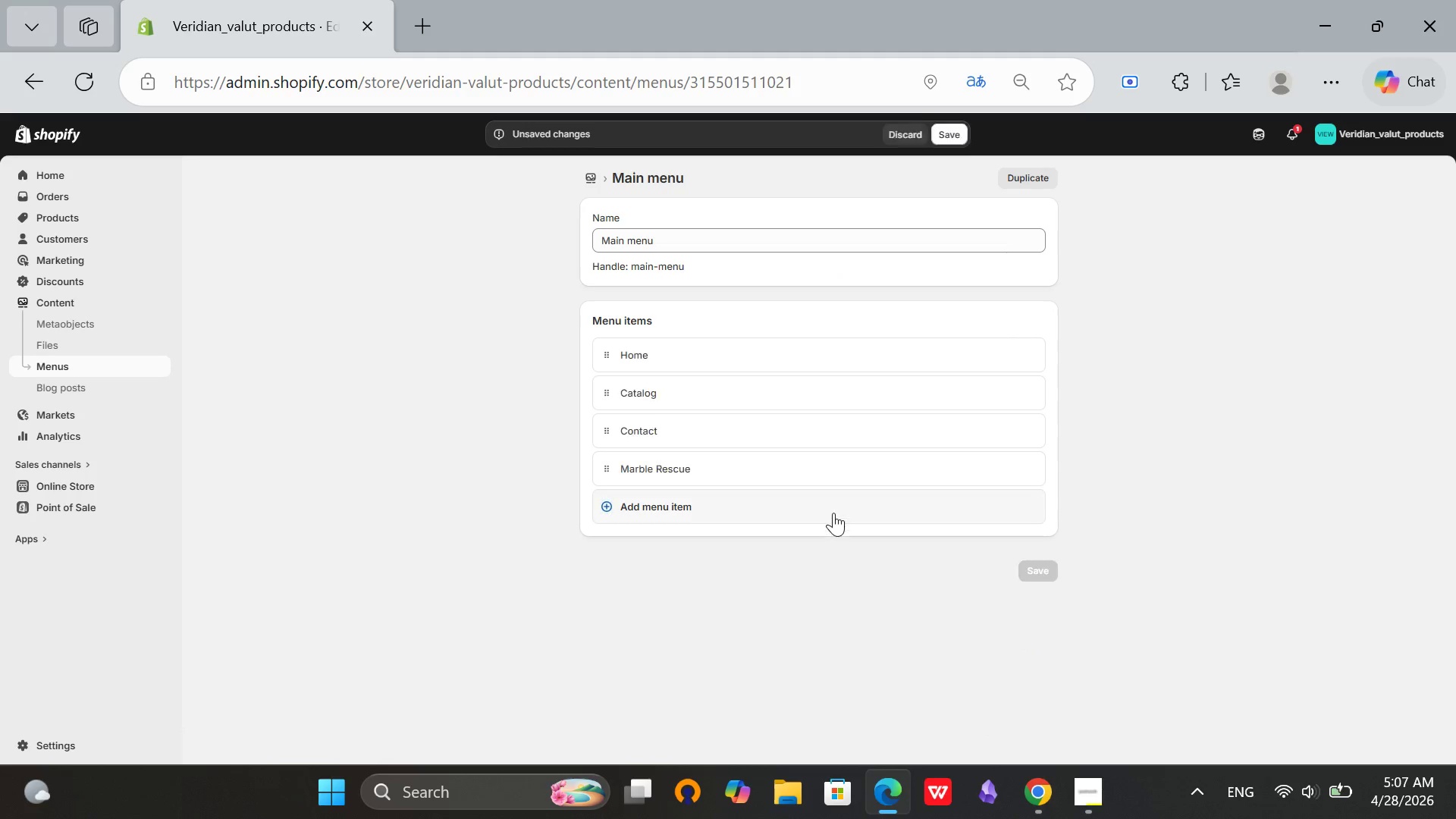 
left_click([833, 512])
 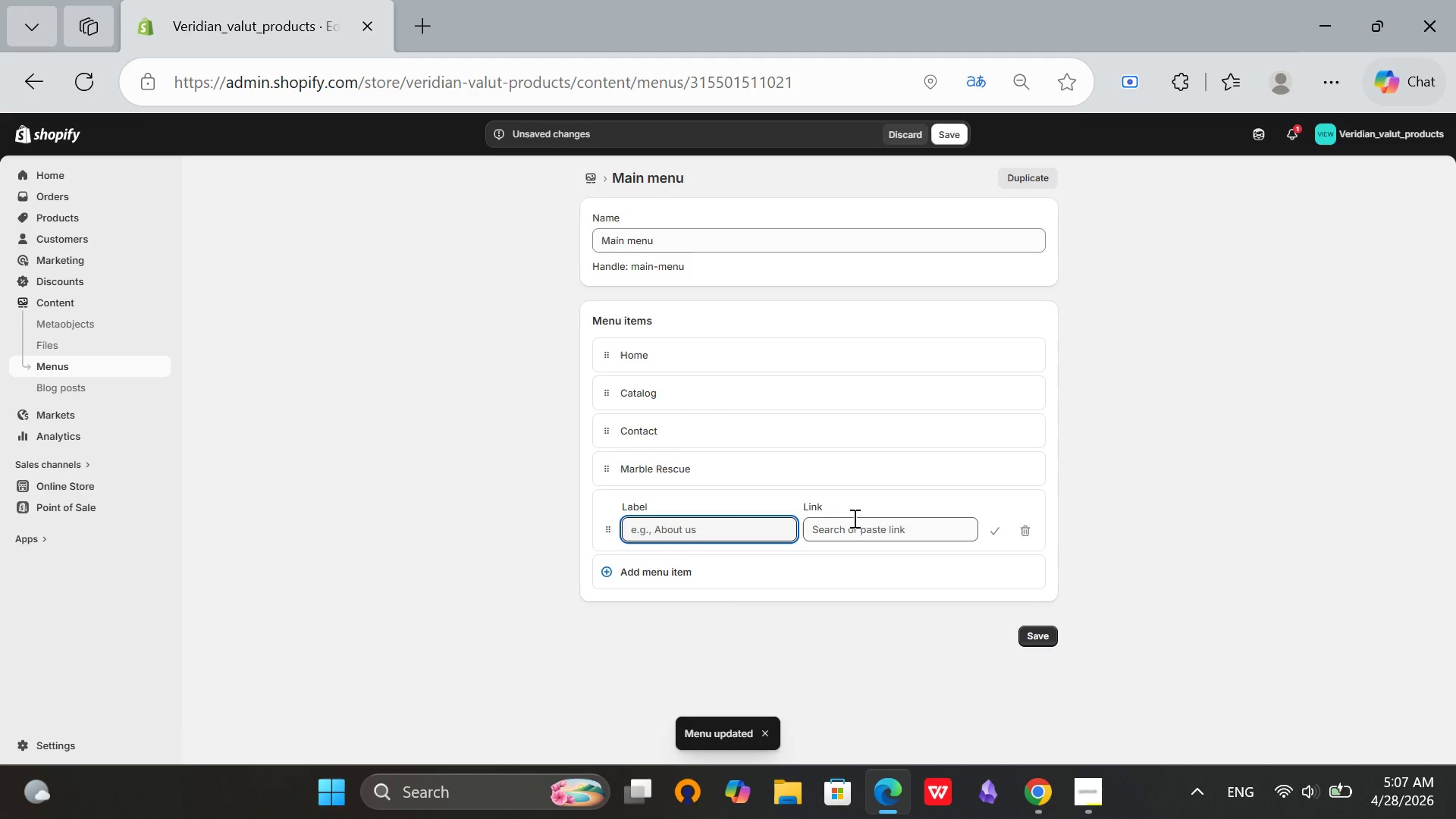 
left_click([853, 519])
 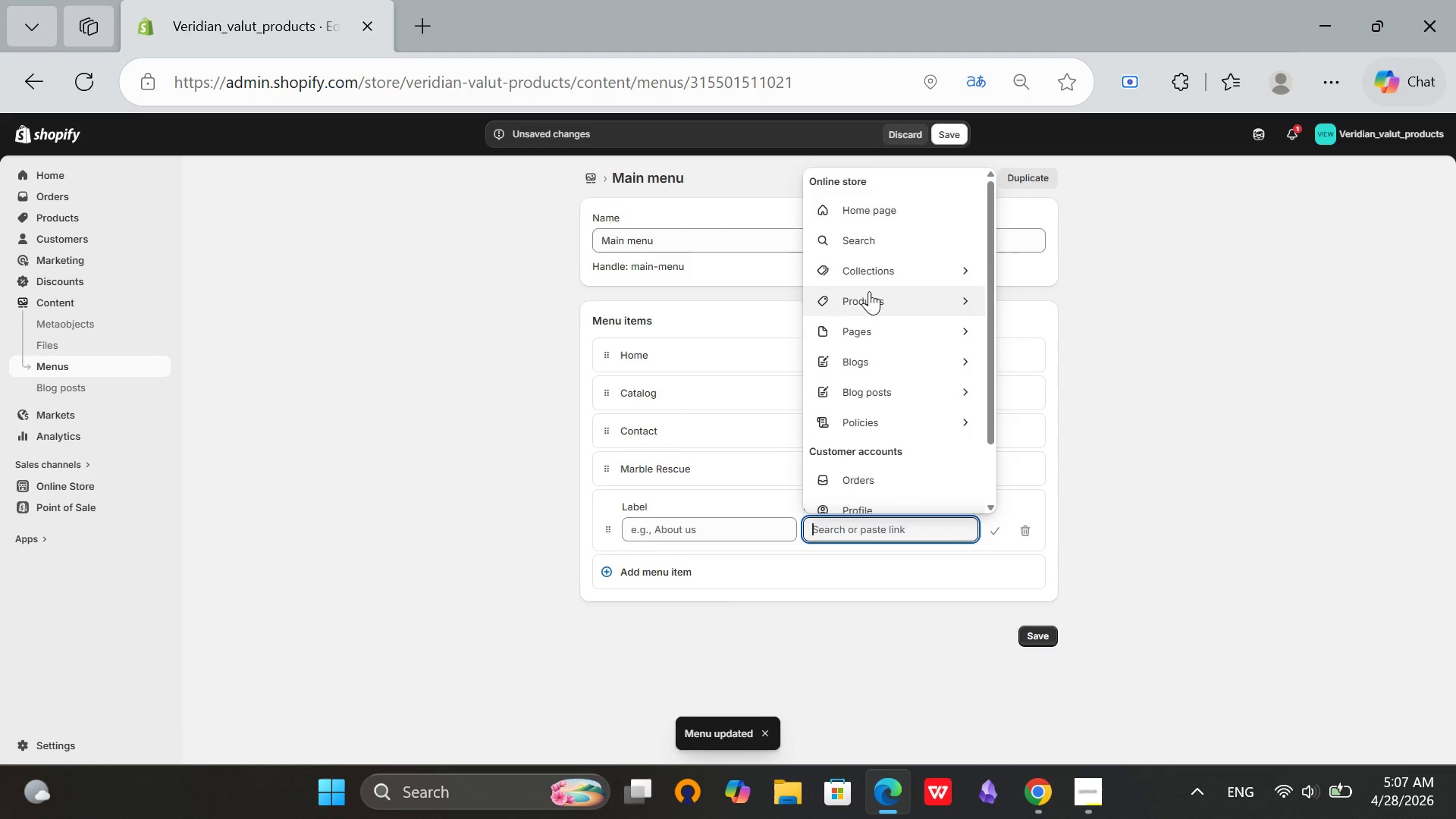 
left_click([874, 278])
 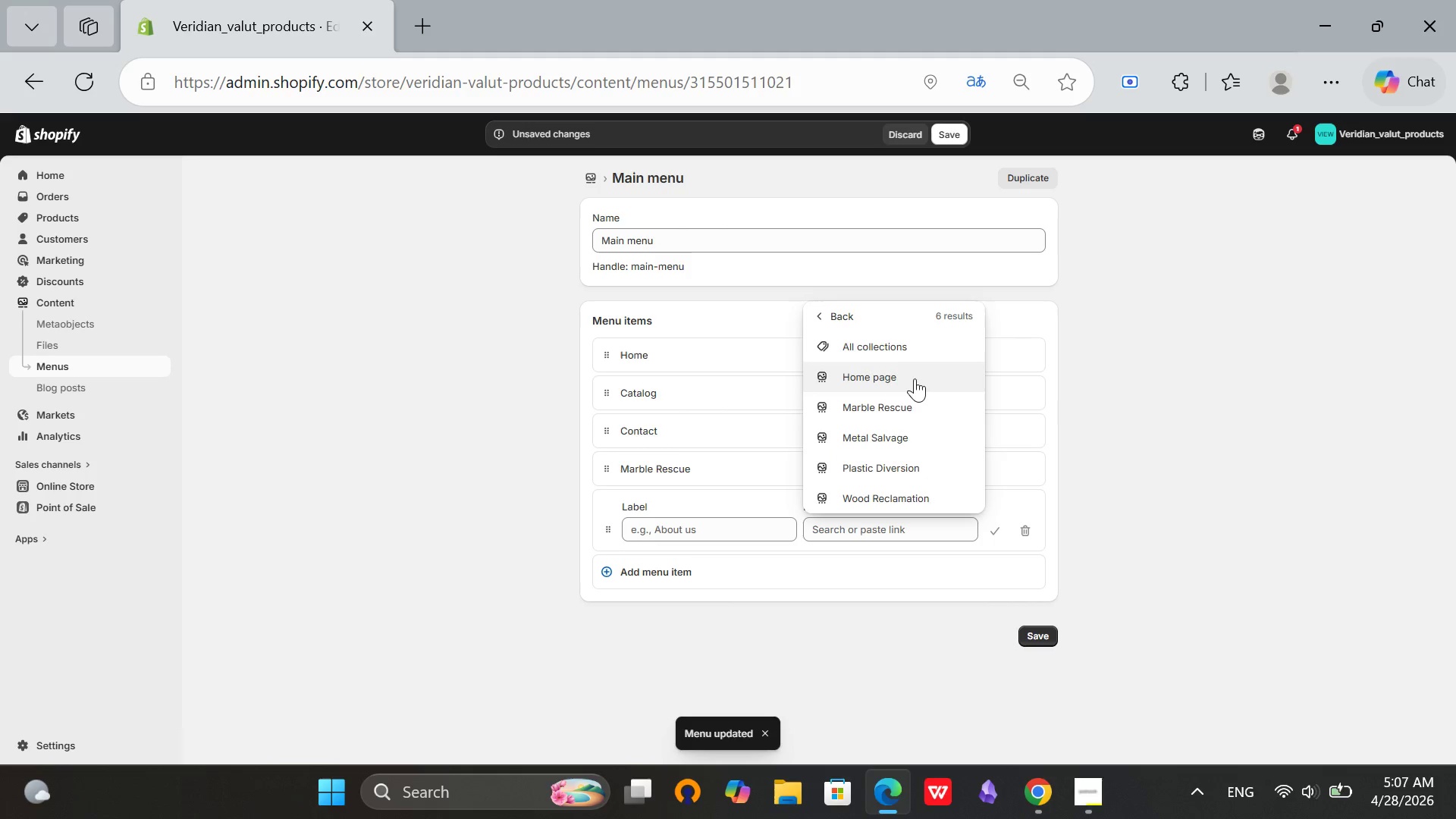 
left_click([899, 441])
 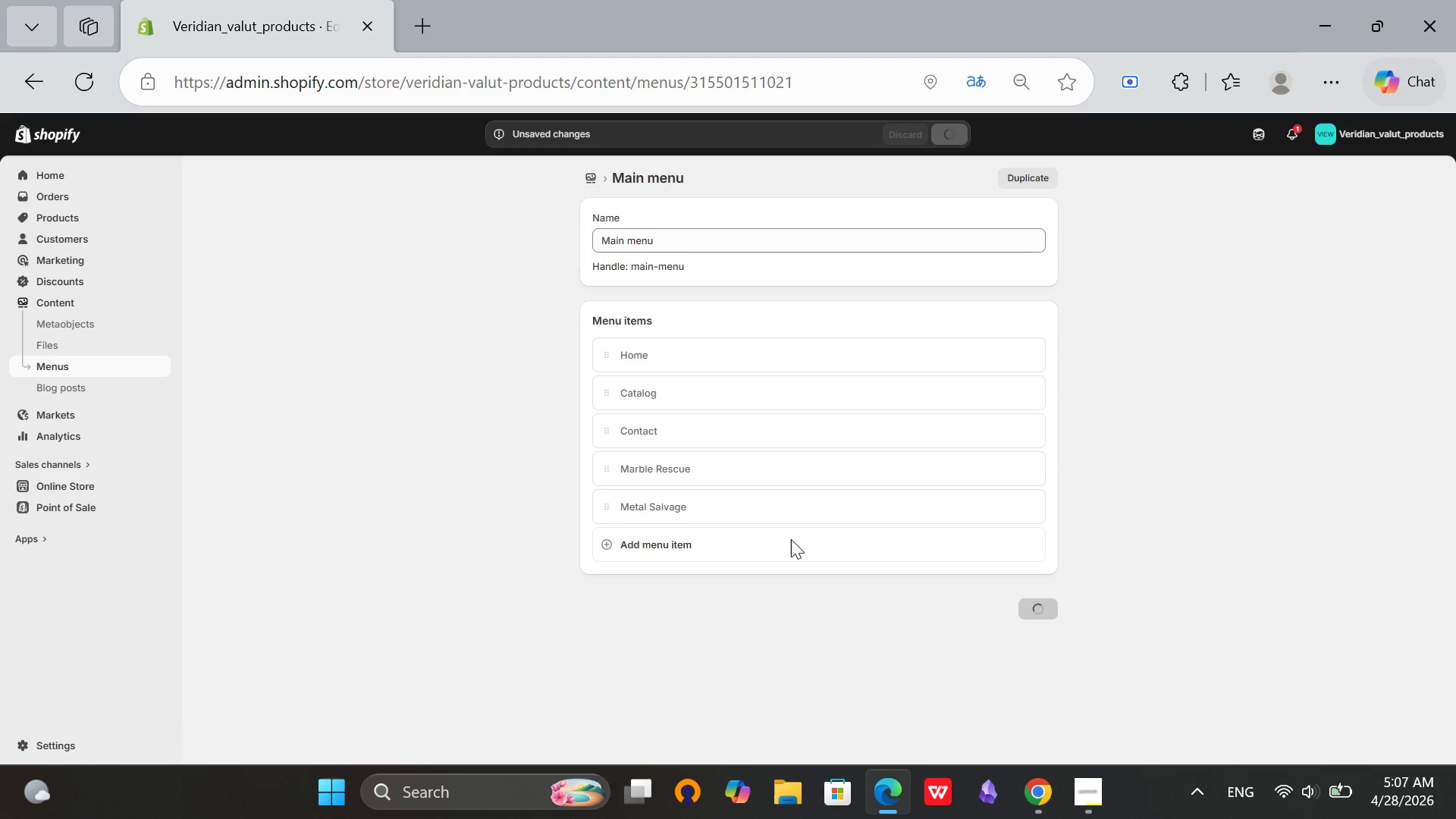 
left_click([745, 551])
 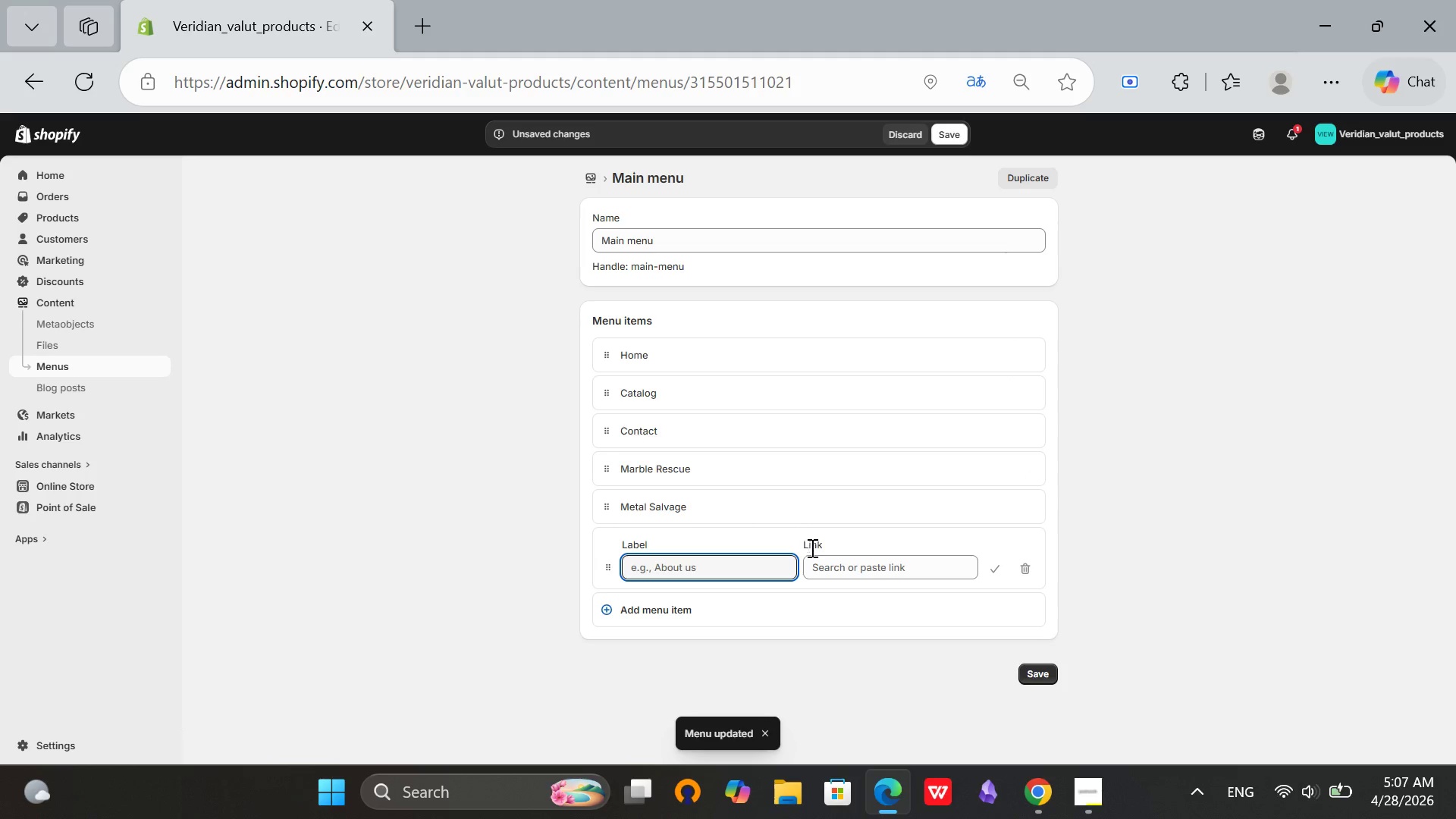 
left_click([818, 557])
 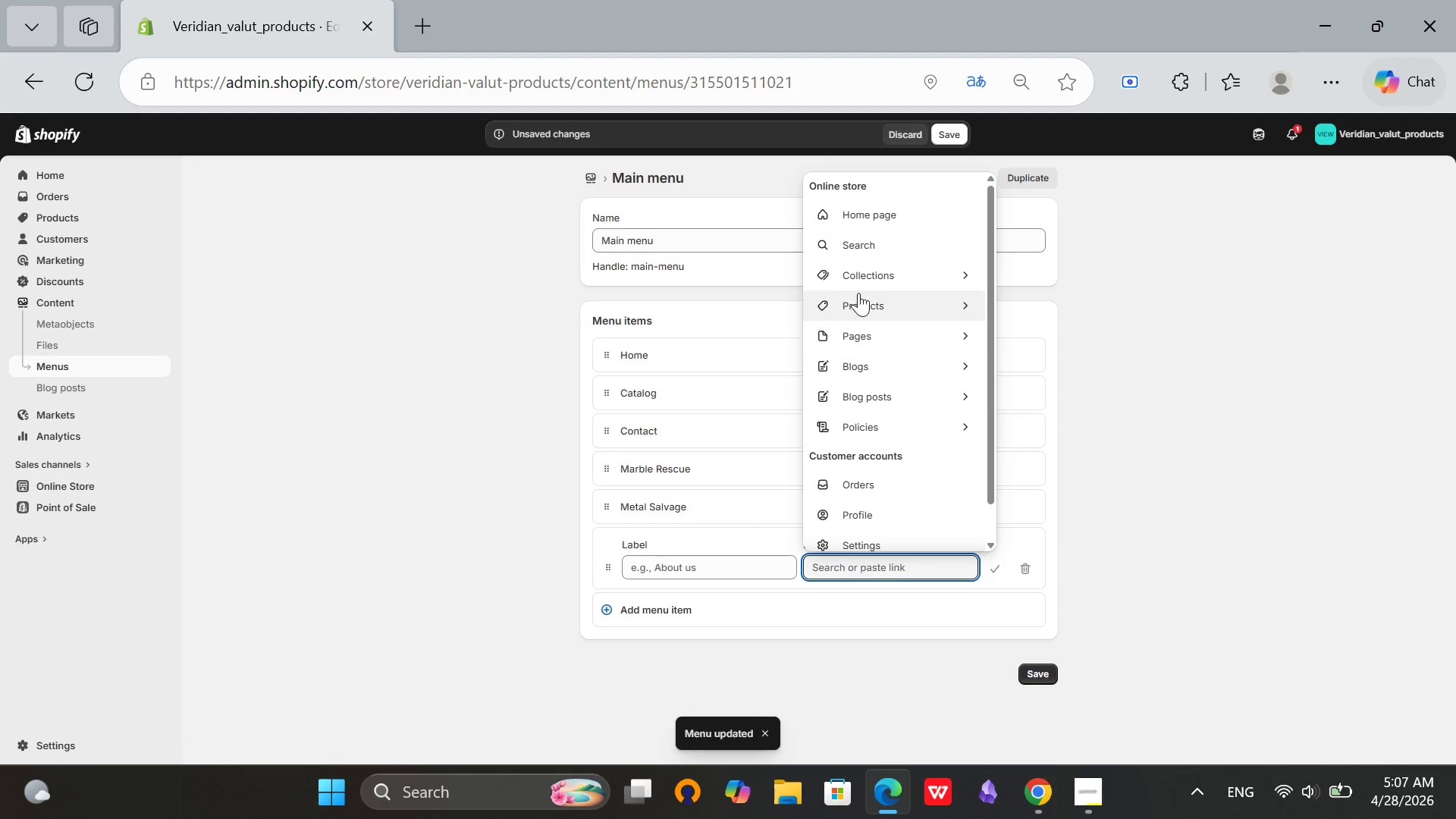 
left_click([864, 281])
 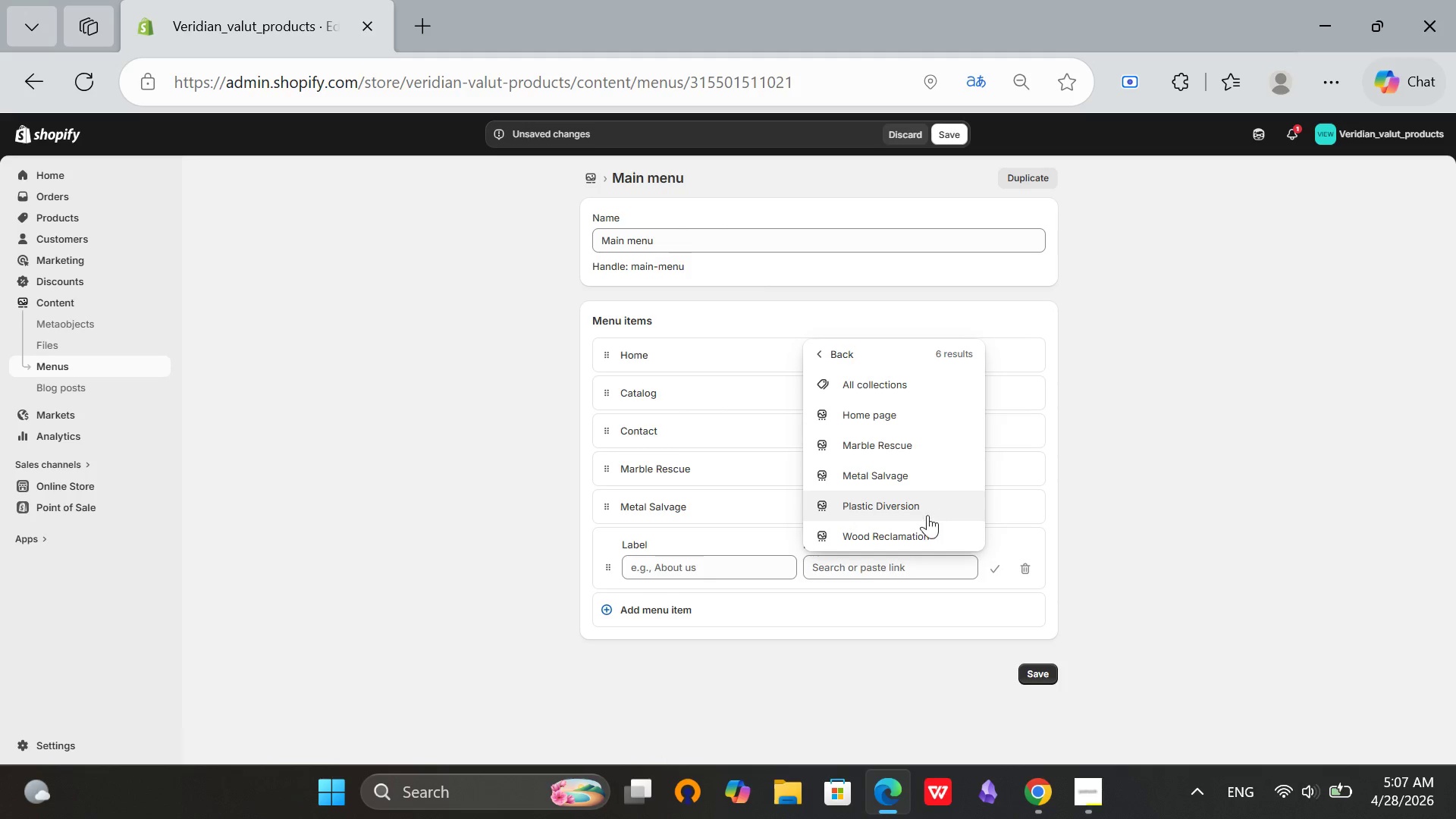 
left_click([925, 513])
 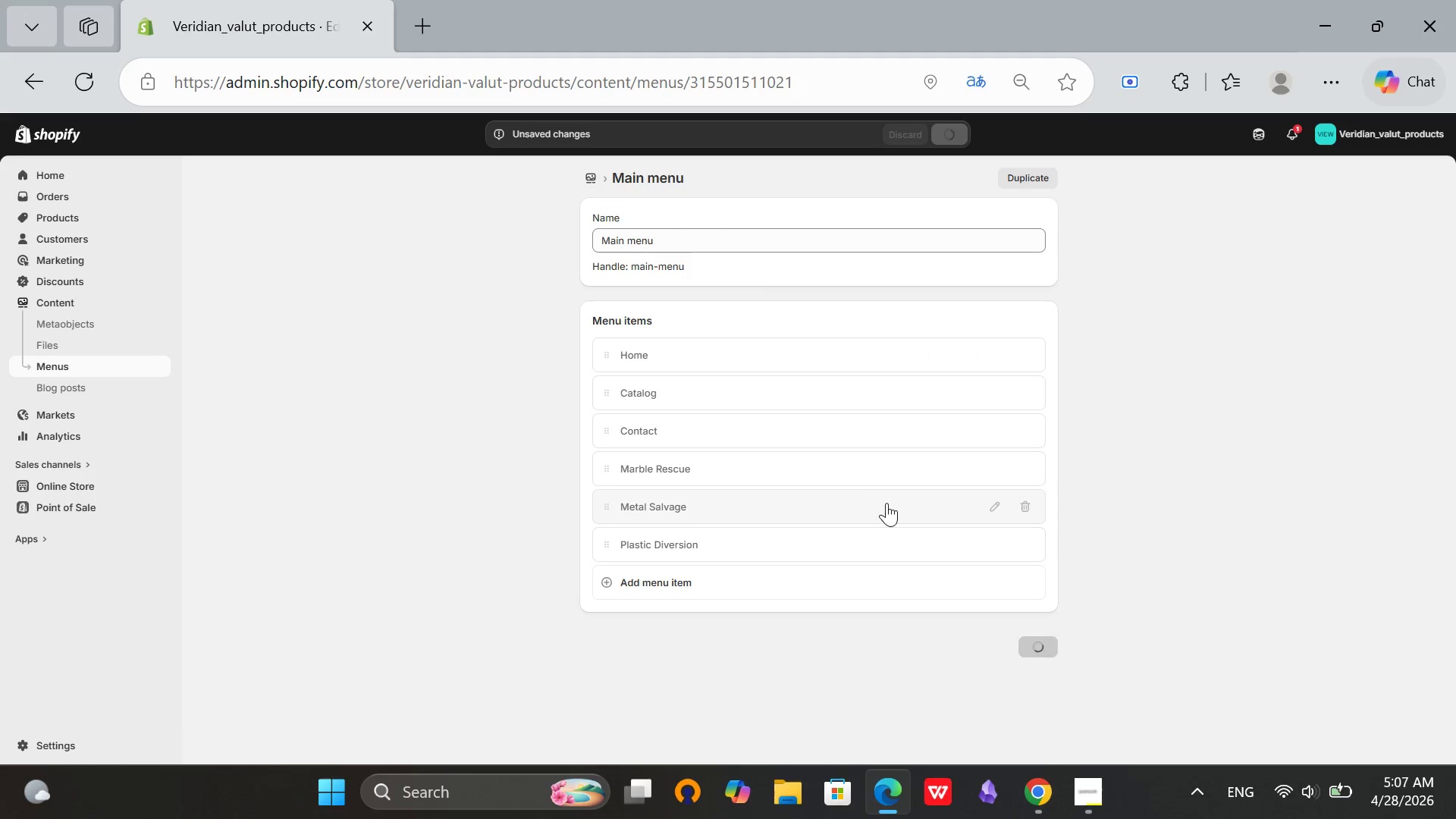 
left_click([742, 590])
 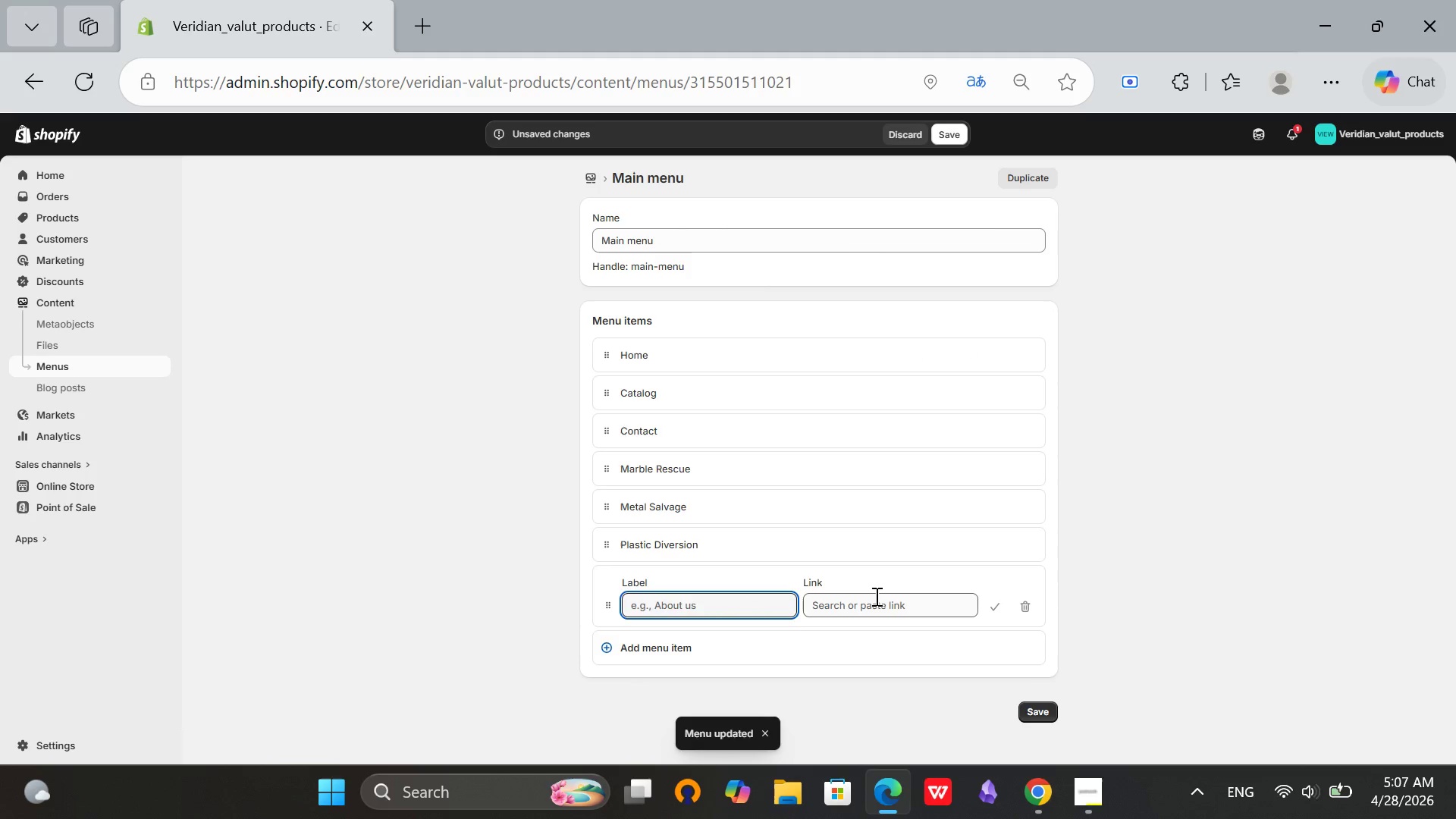 
left_click([875, 596])
 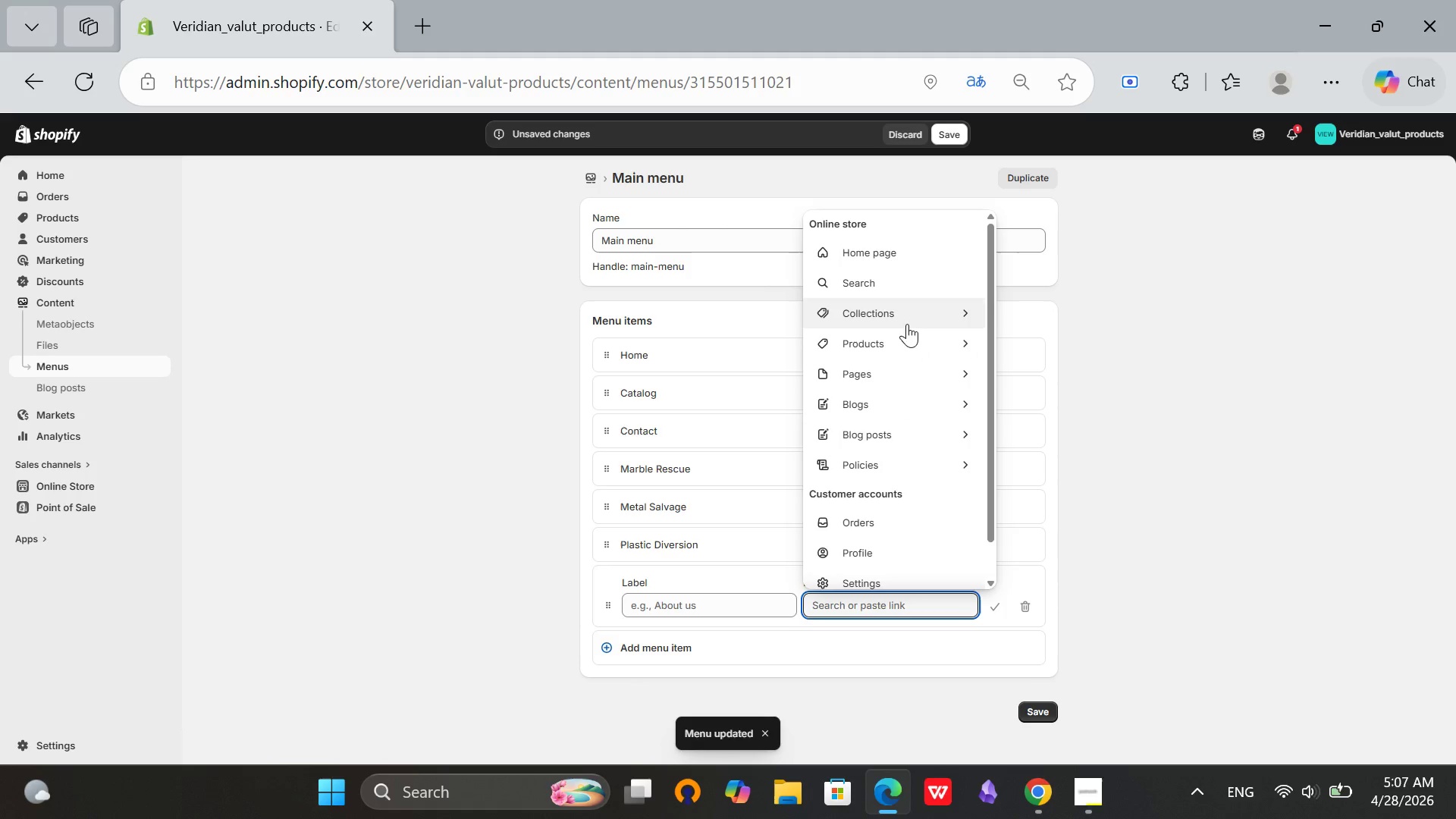 
left_click([907, 322])
 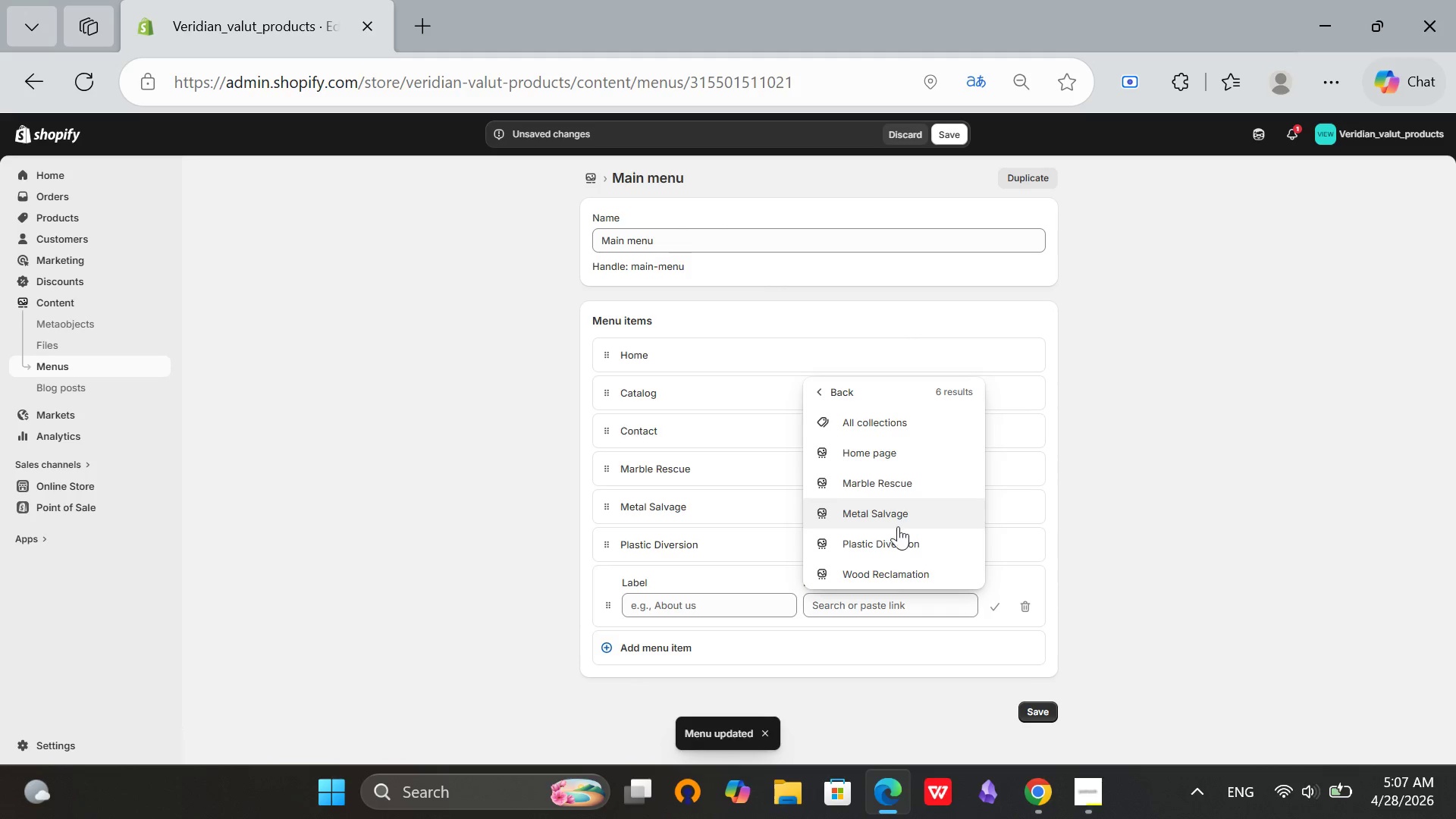 
left_click([883, 582])
 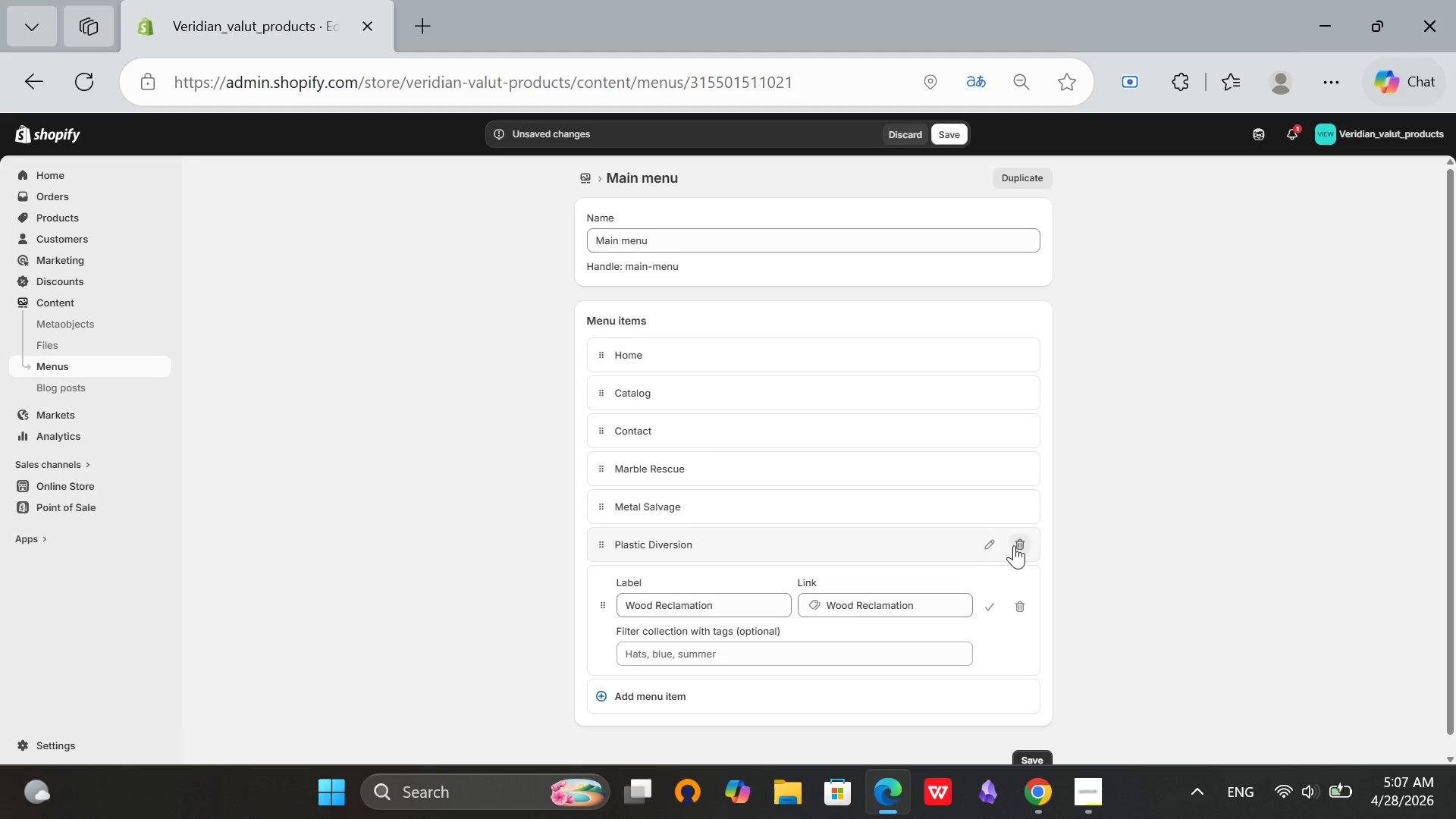 
scroll: coordinate [1014, 545], scroll_direction: down, amount: 1.0
 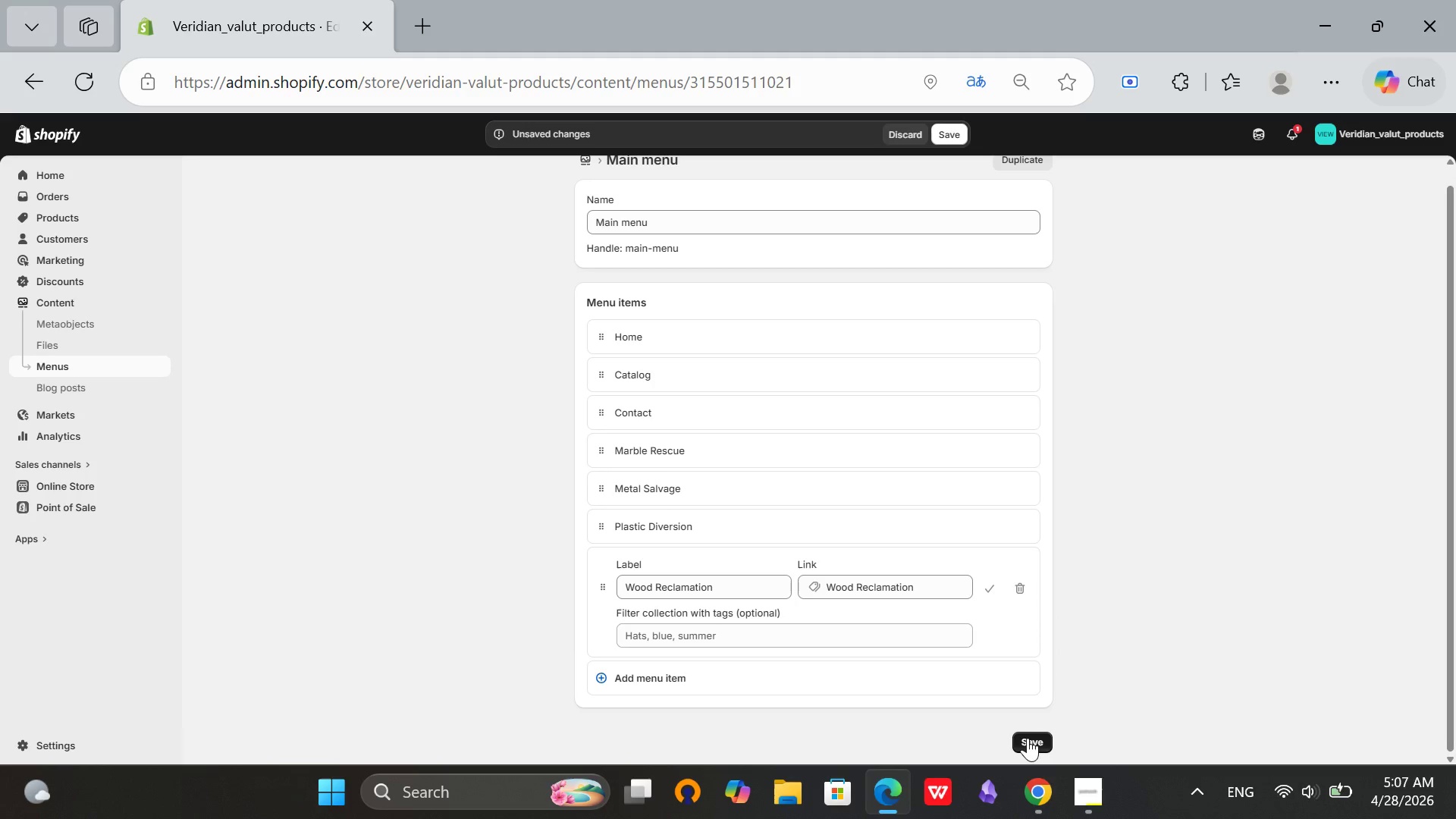 
left_click([1028, 739])
 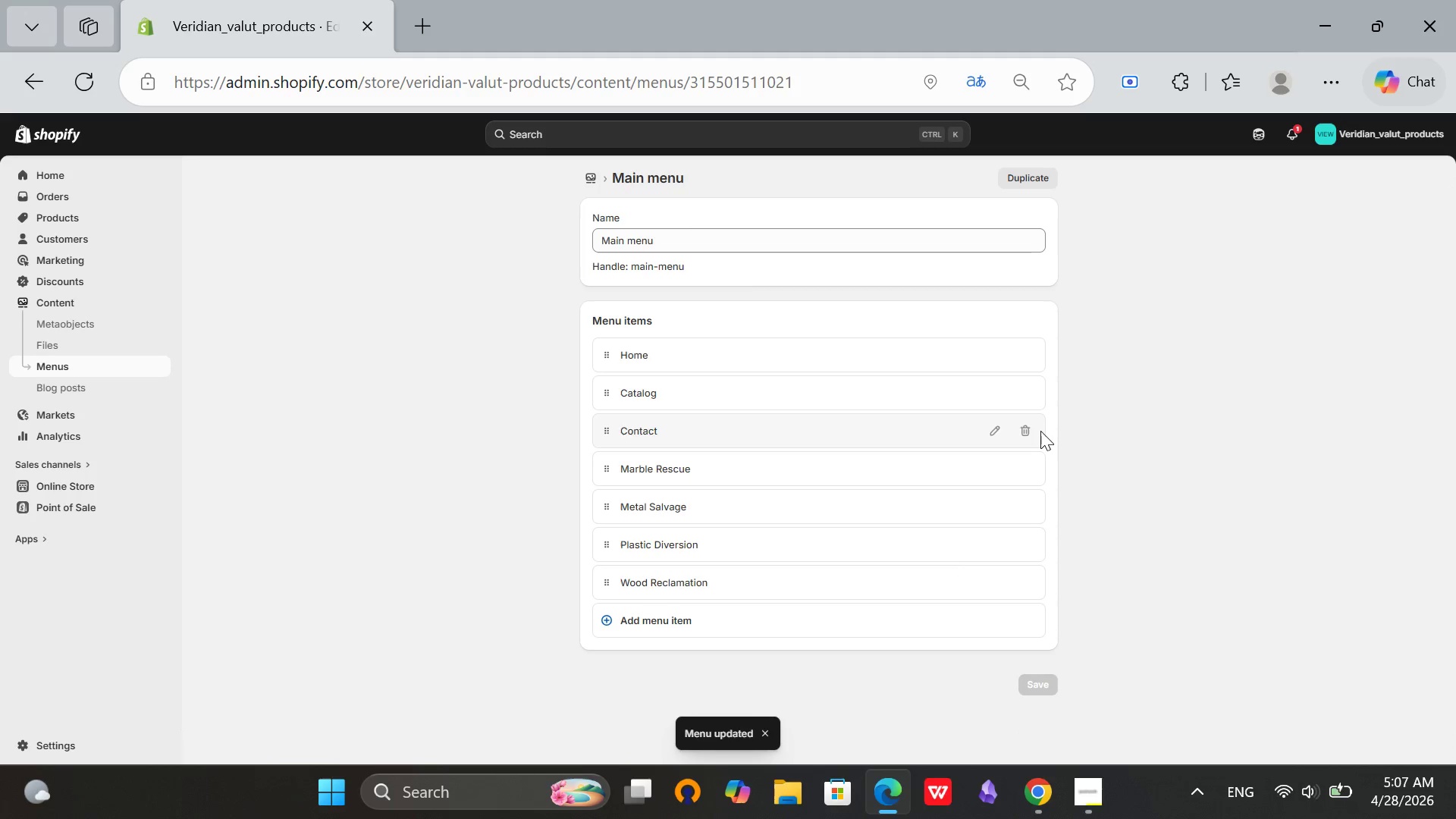 
left_click([1022, 435])
 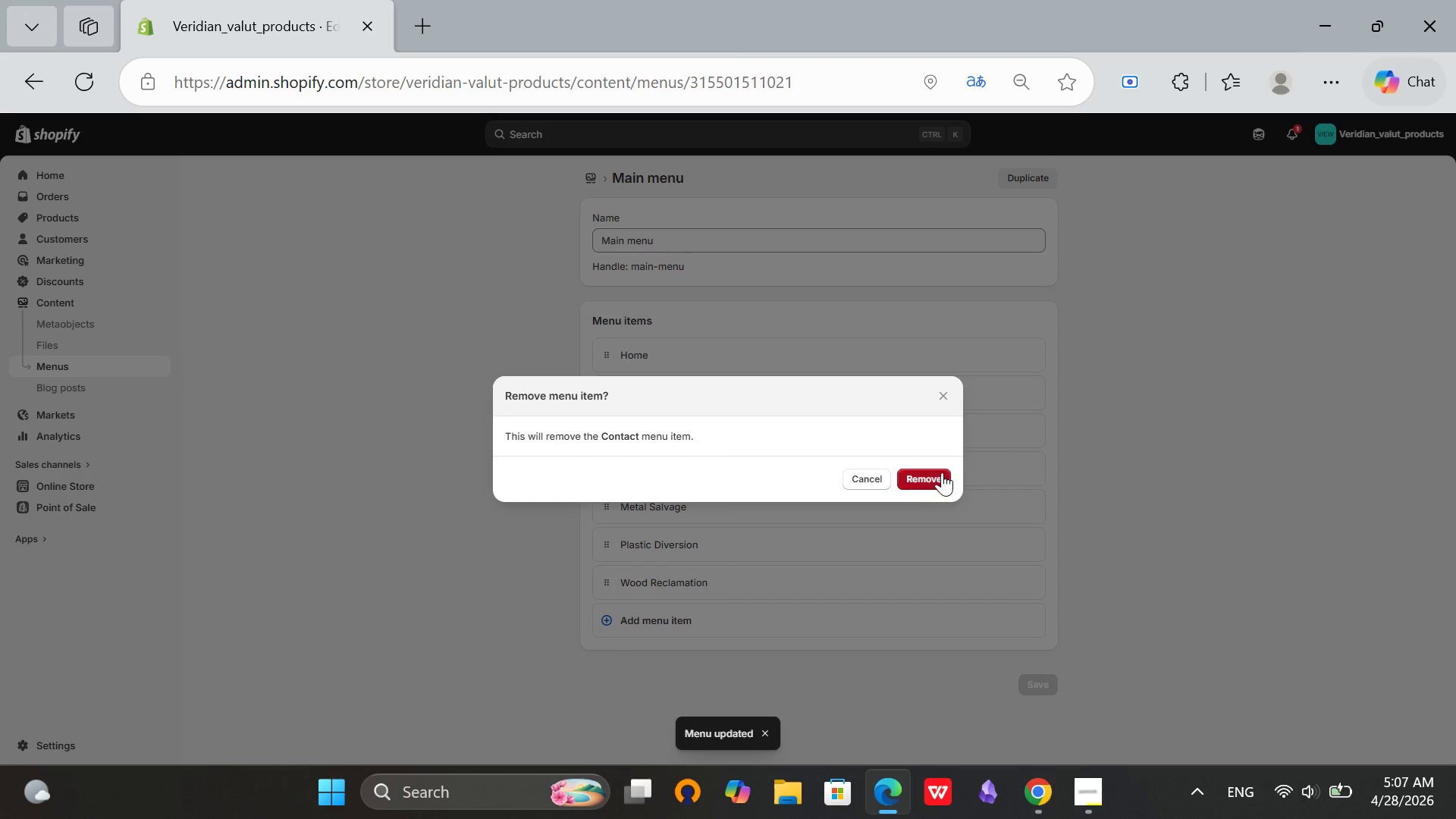 
left_click([929, 475])
 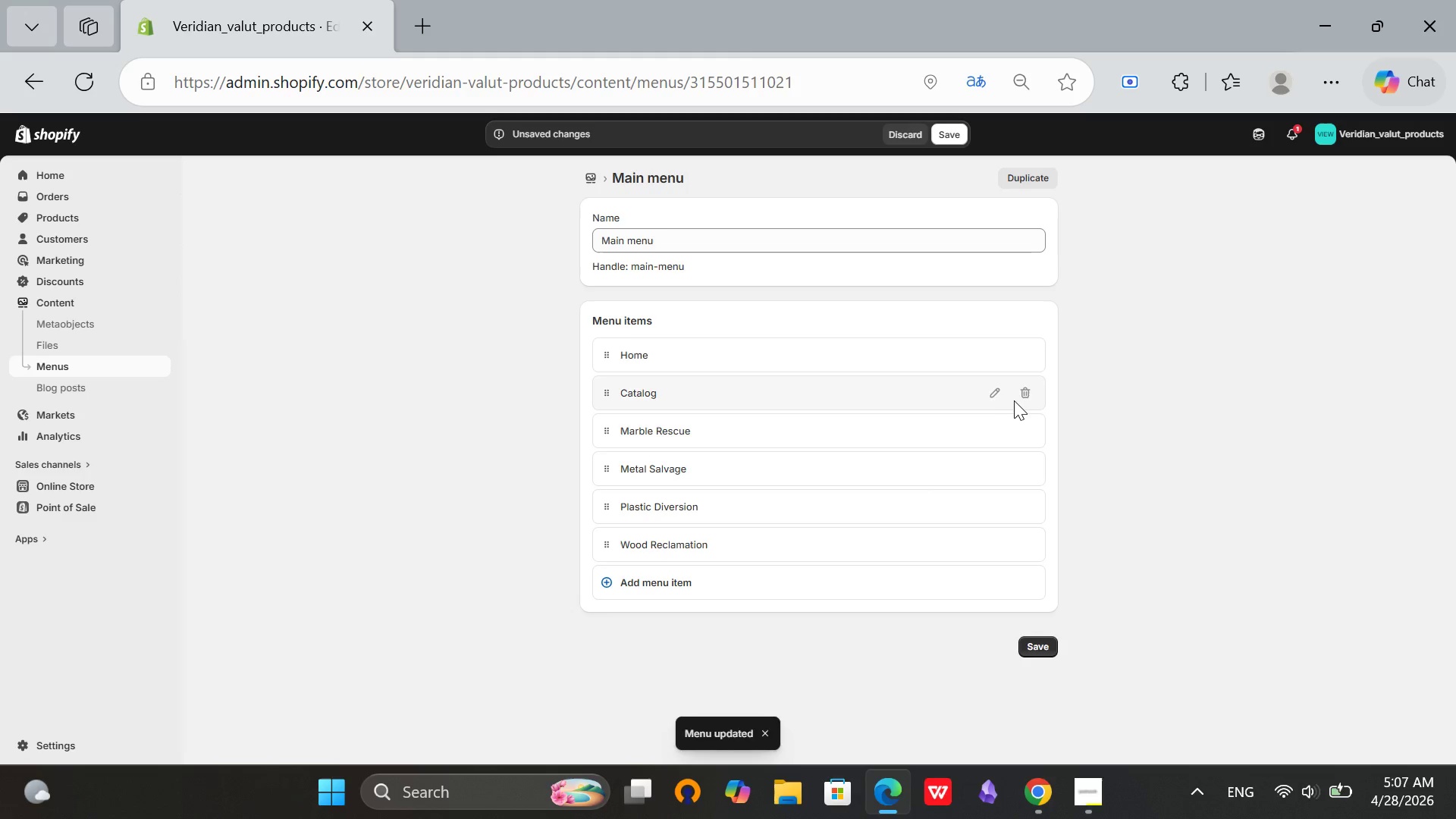 
left_click([1023, 397])
 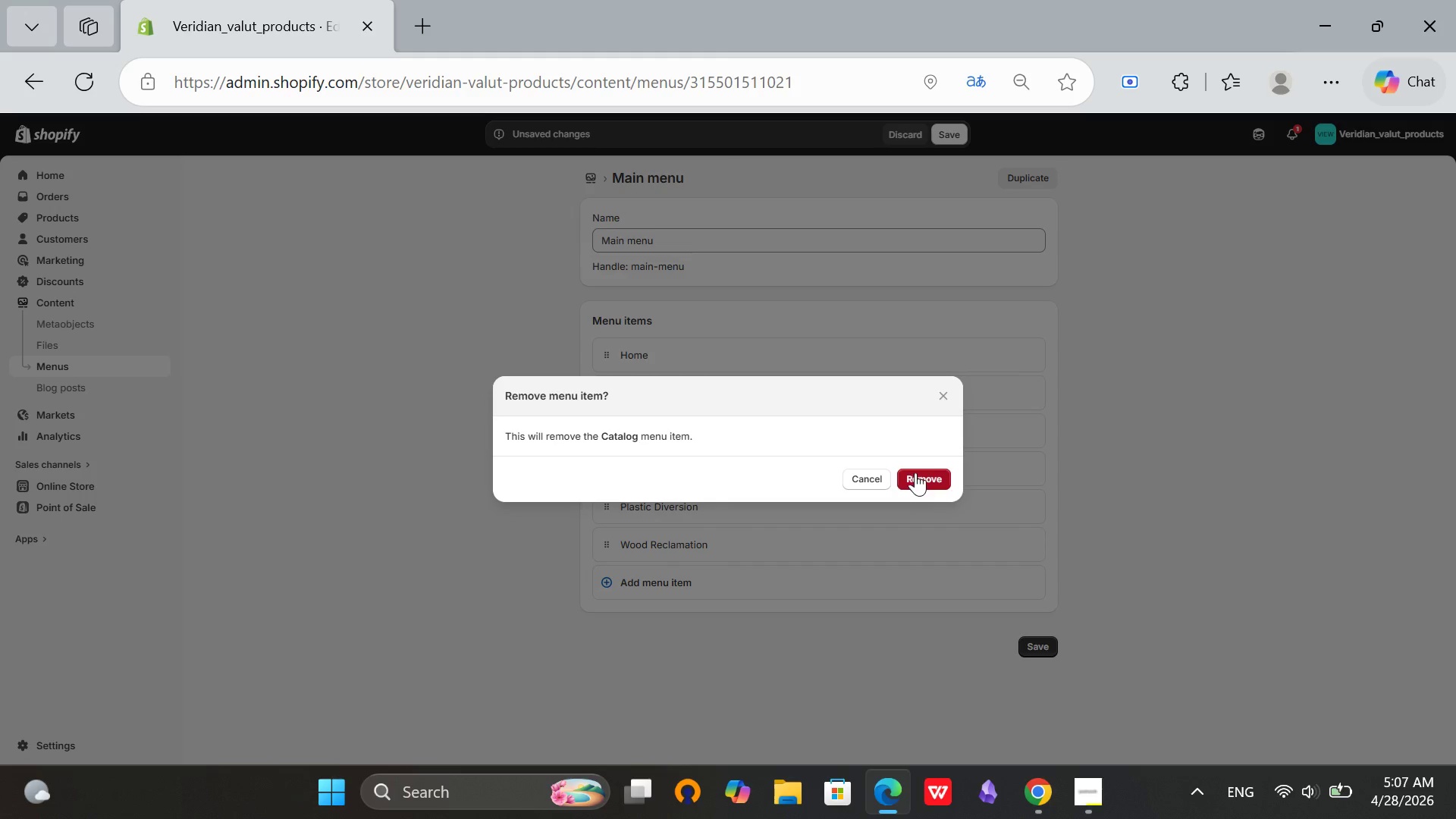 
left_click([916, 472])
 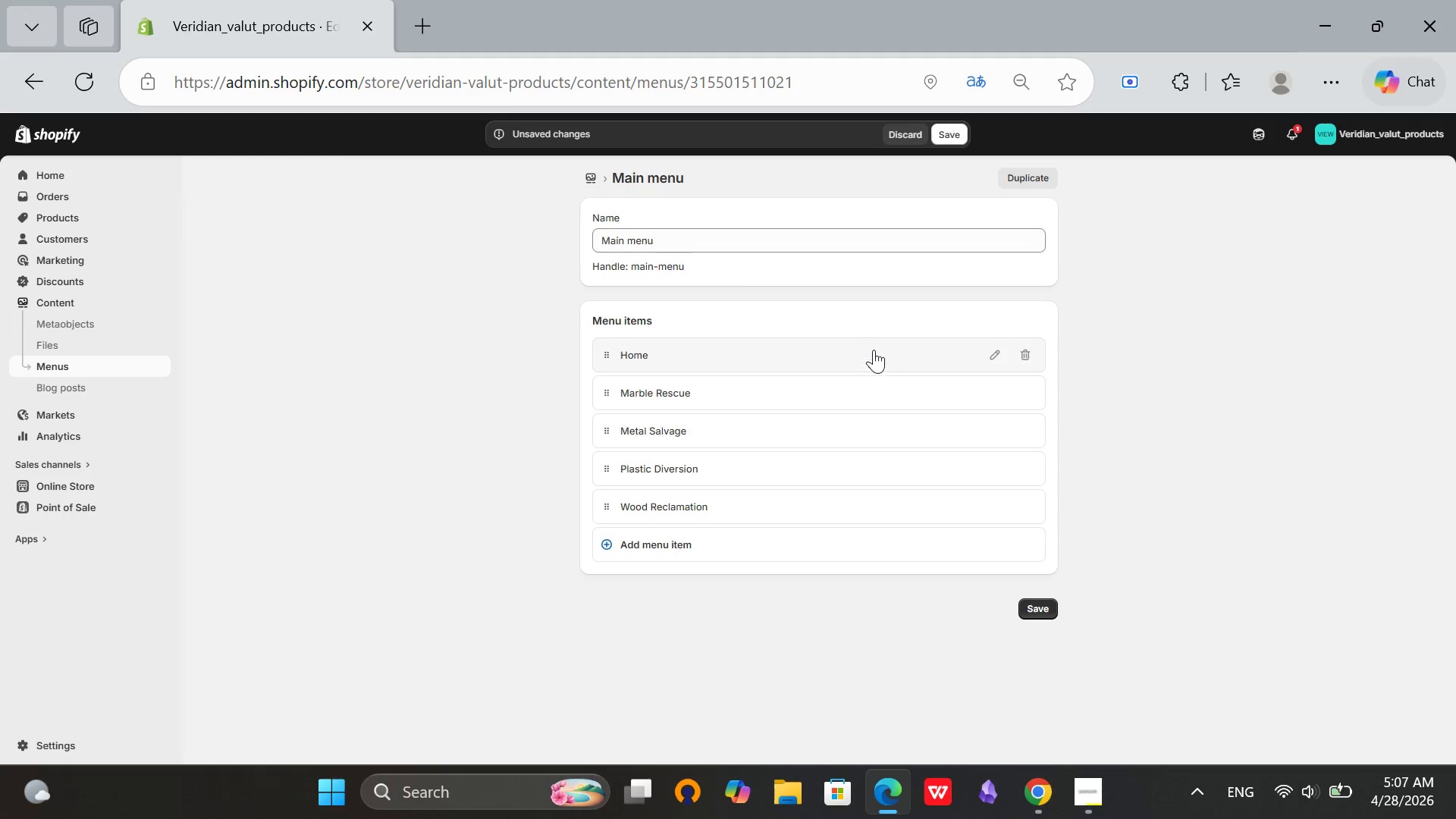 
scroll: coordinate [873, 348], scroll_direction: up, amount: 8.0
 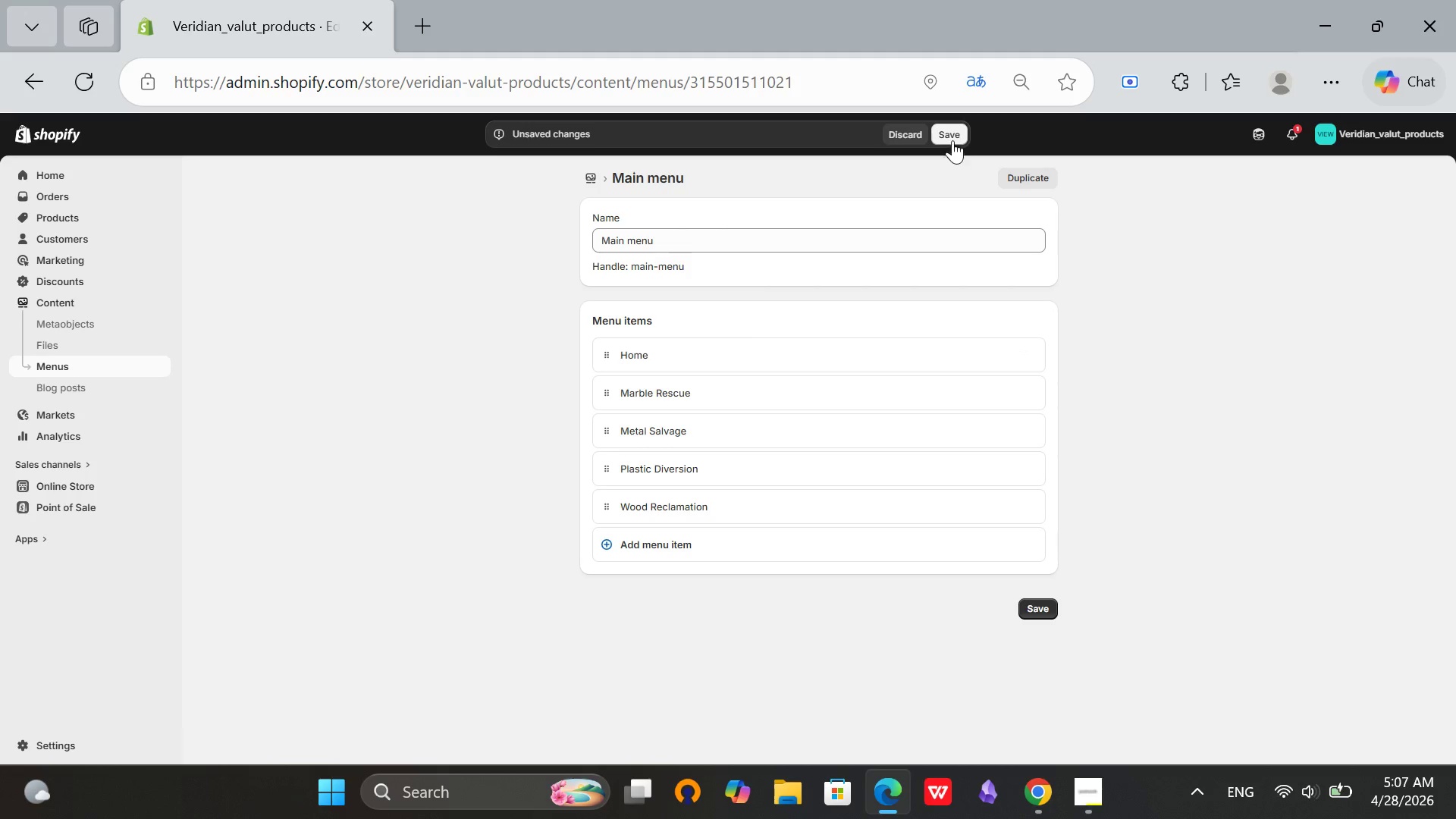 
left_click([952, 133])
 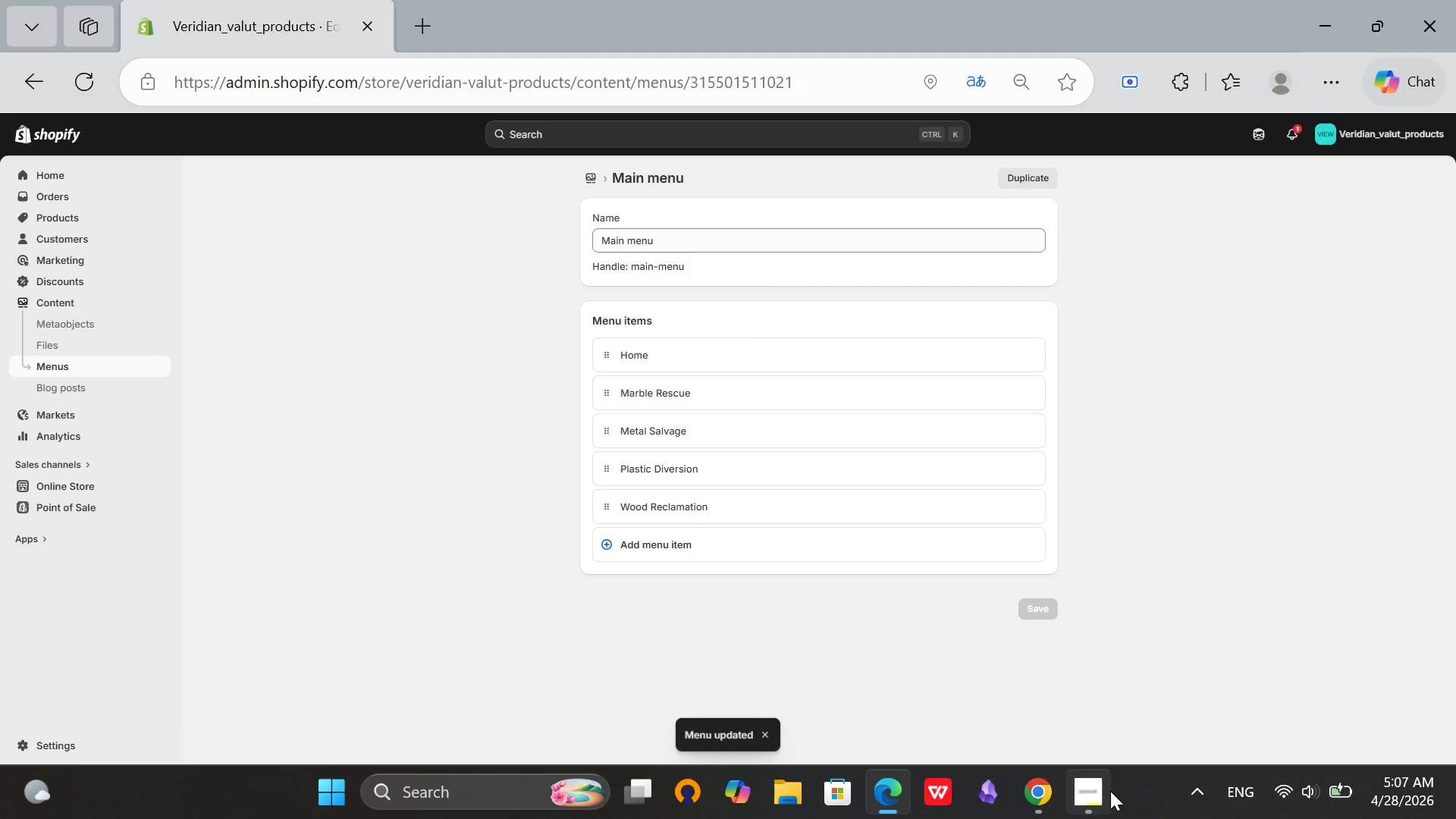 
left_click([1098, 800])